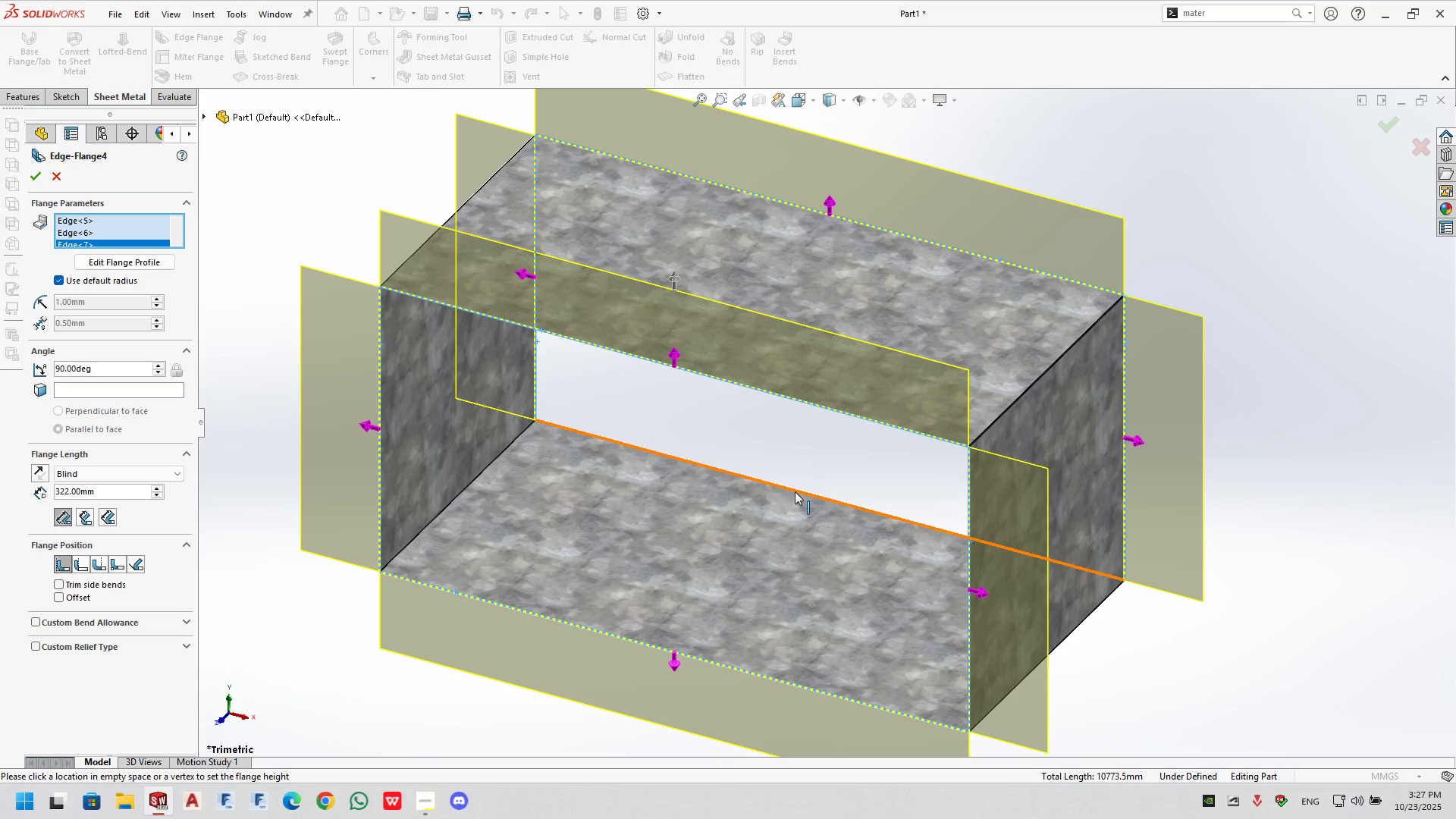 
left_click([795, 491])
 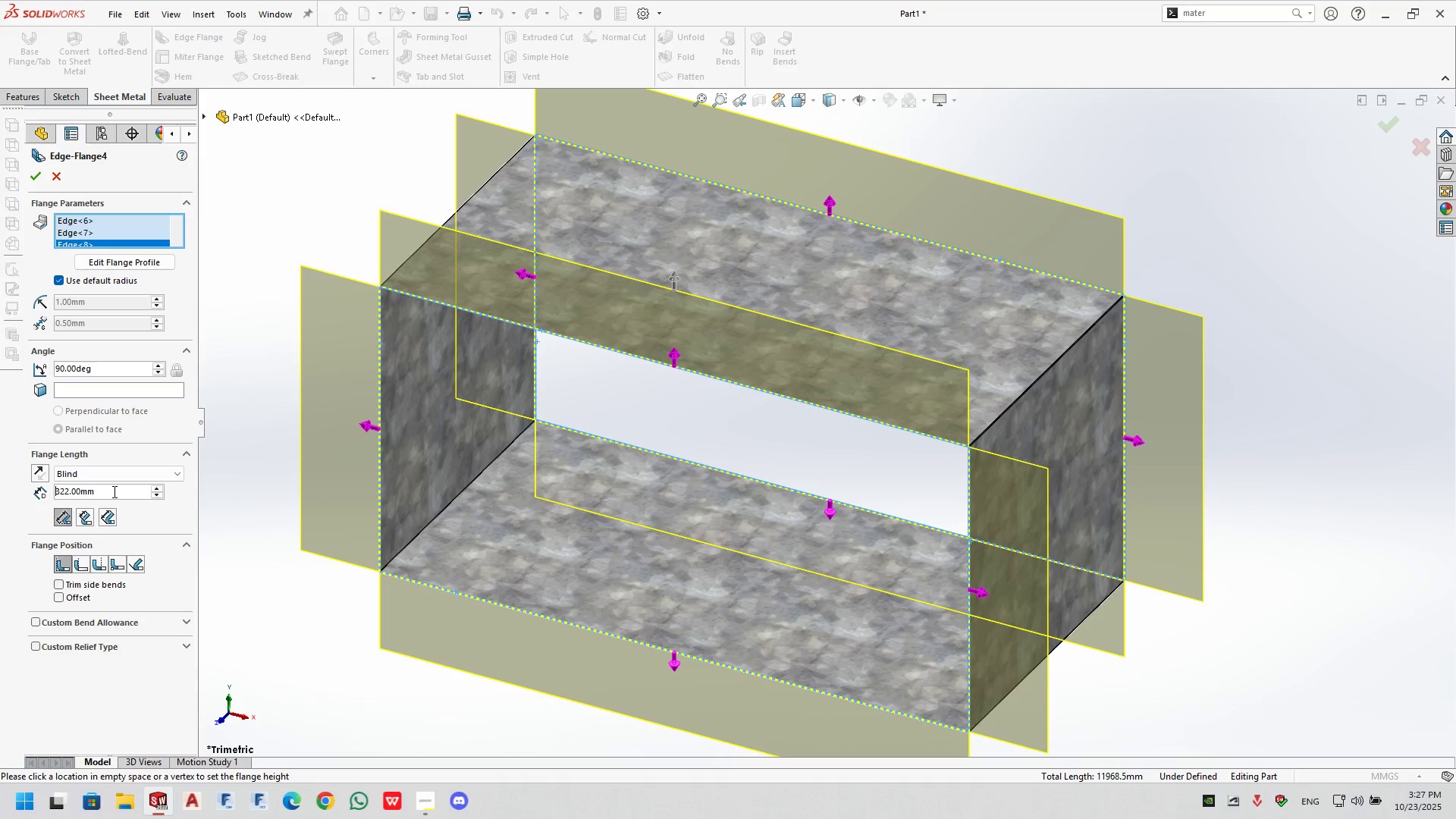 
double_click([113, 491])
 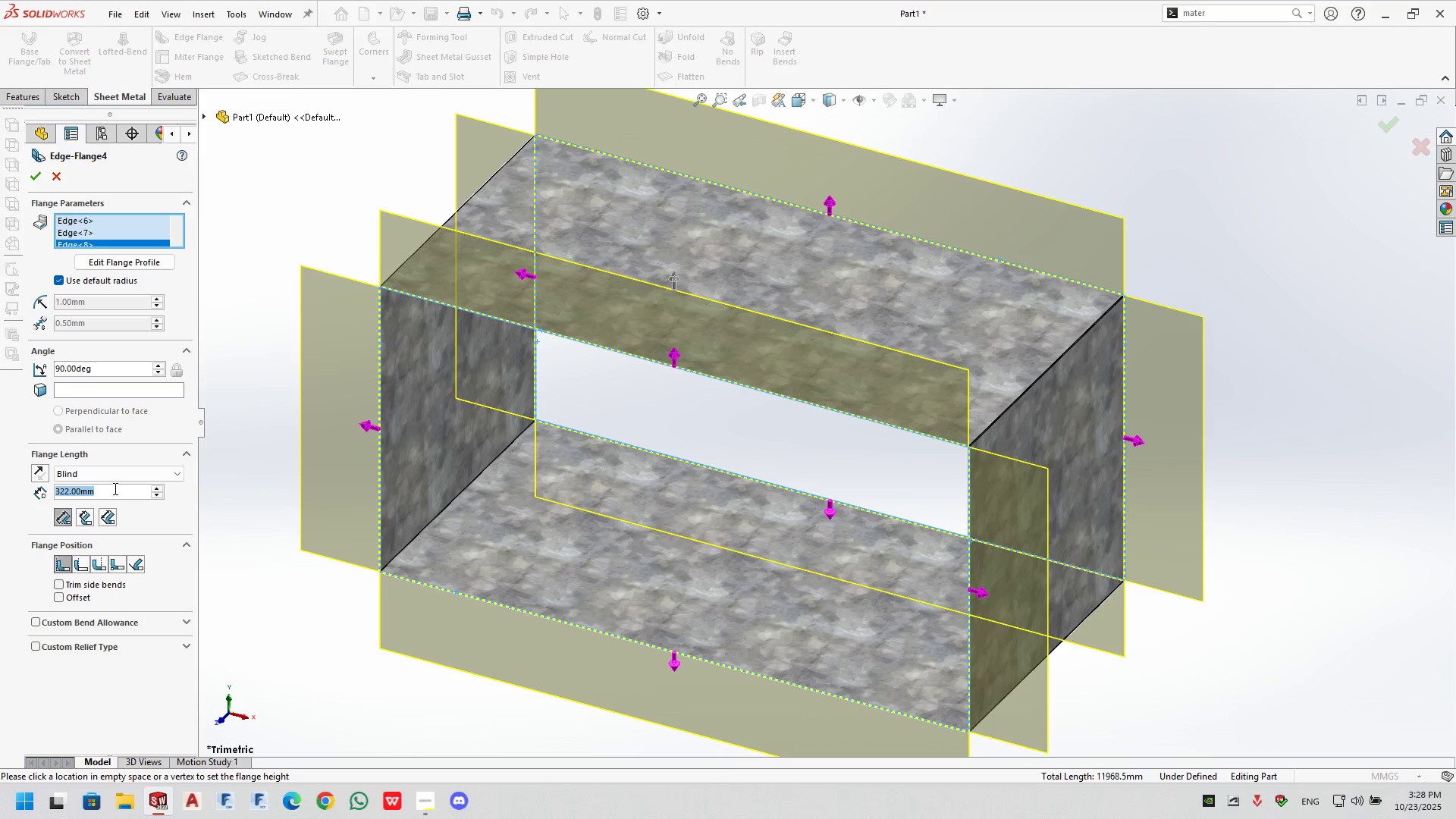 
key(Numpad3)
 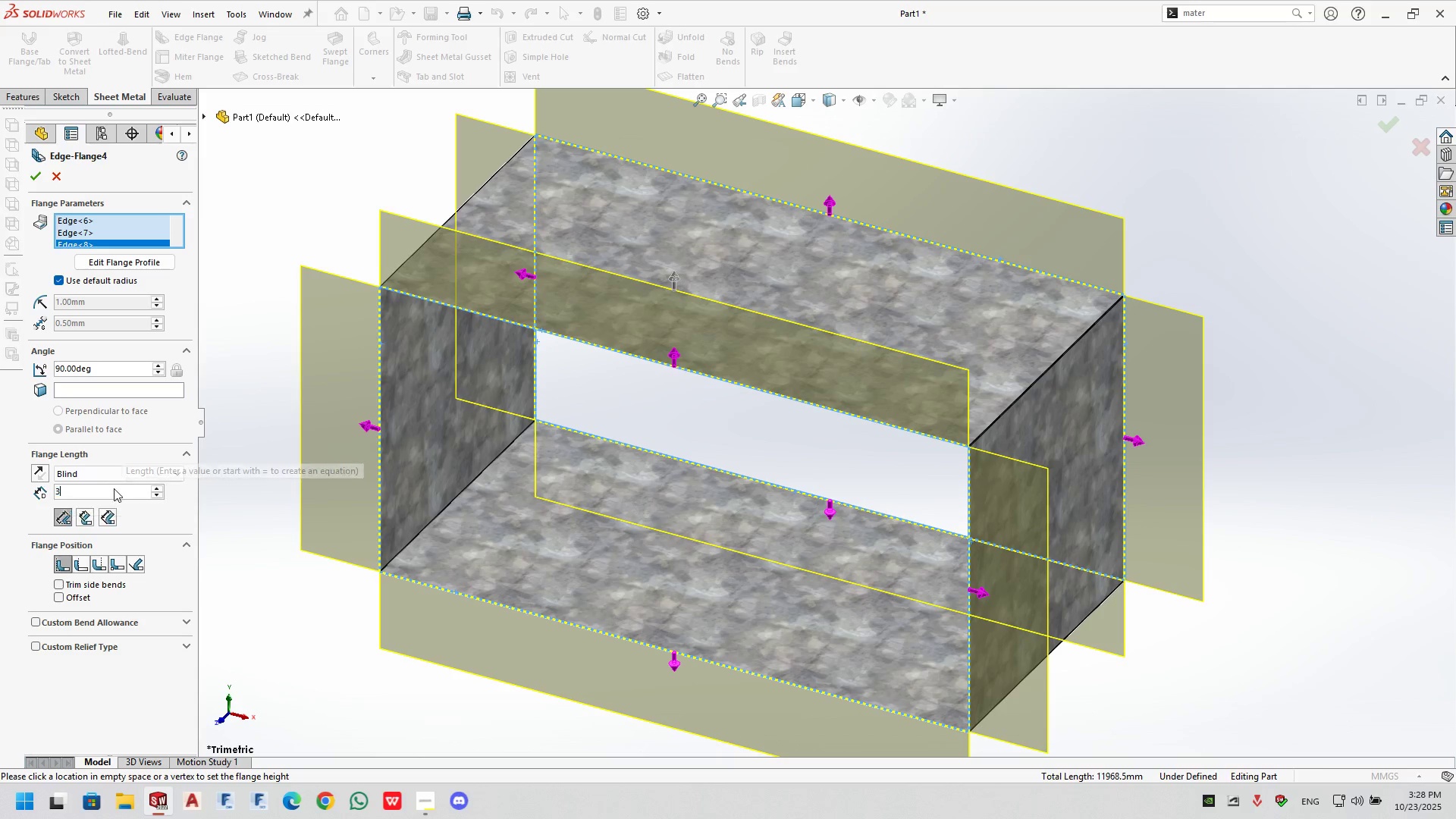 
key(Numpad0)
 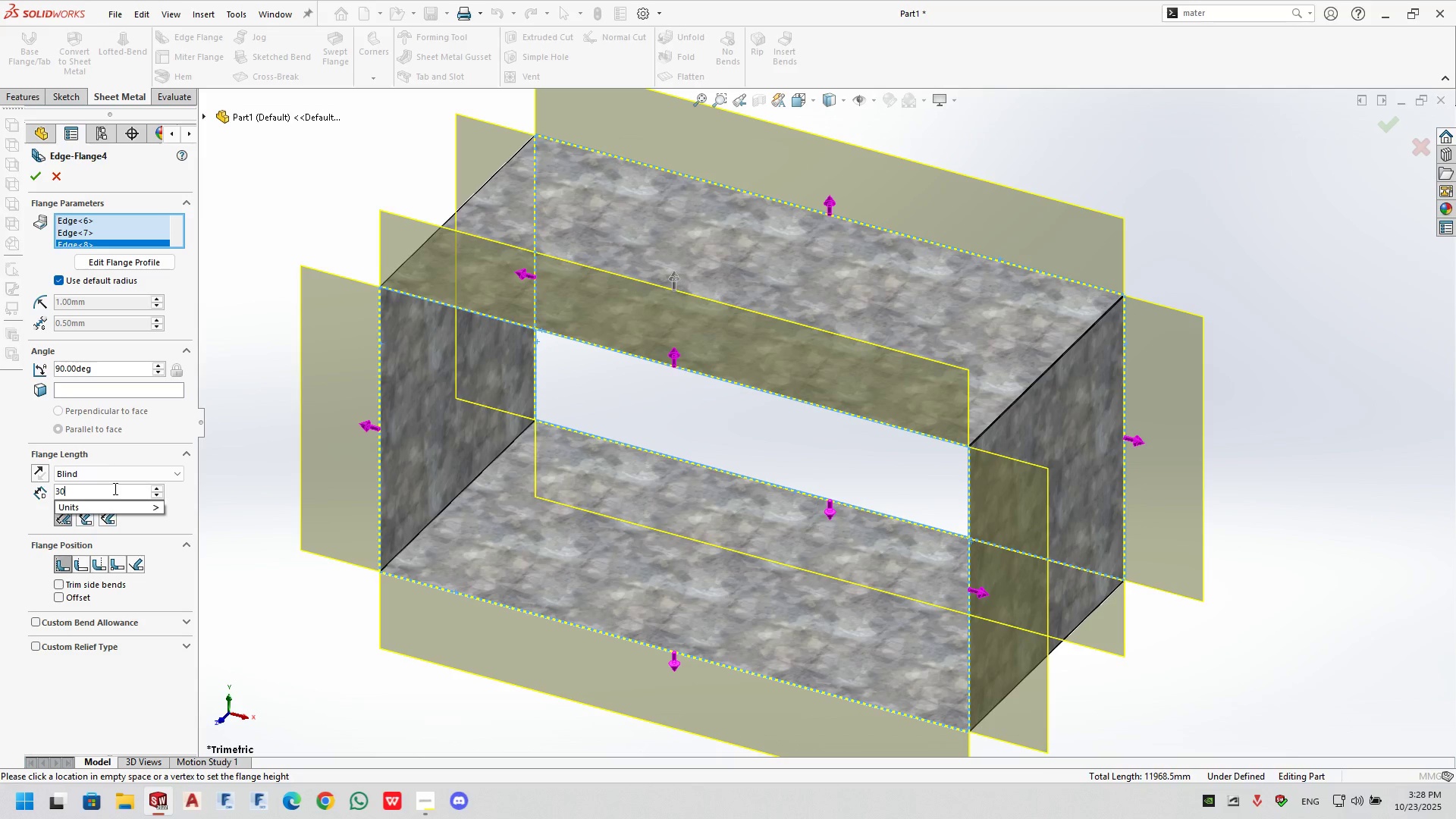 
key(NumpadEnter)
 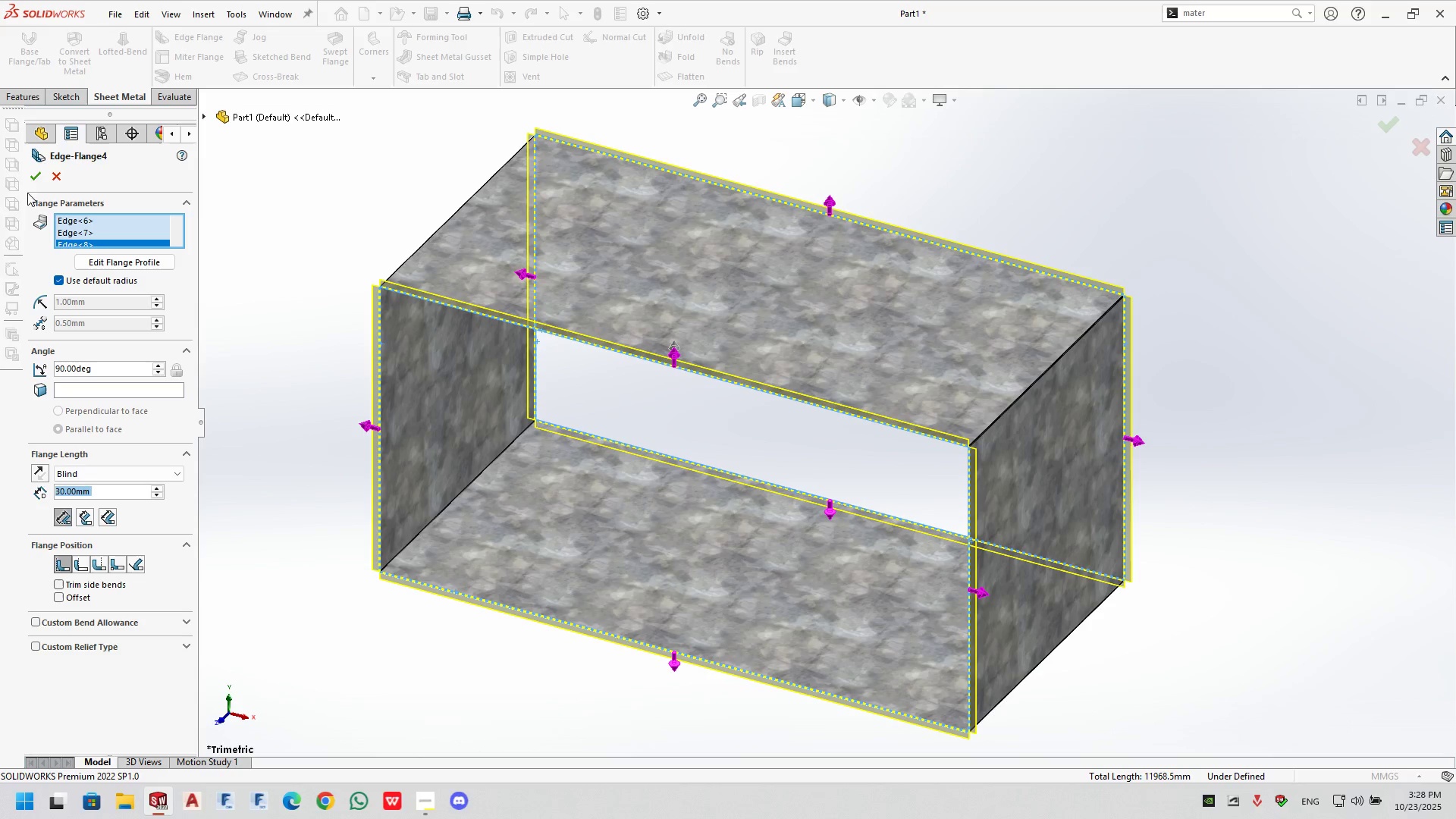 
left_click([32, 174])
 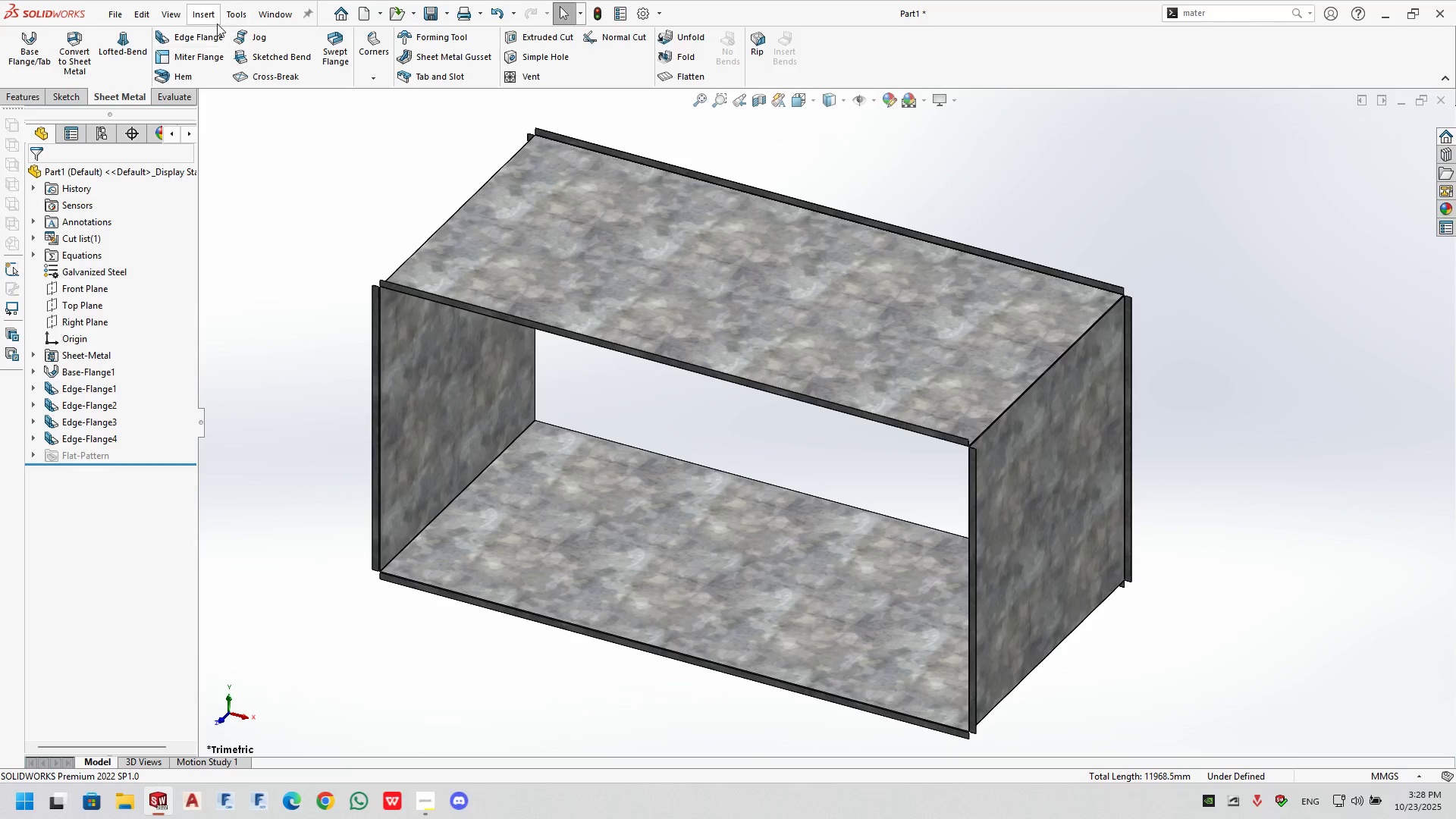 
left_click([195, 32])
 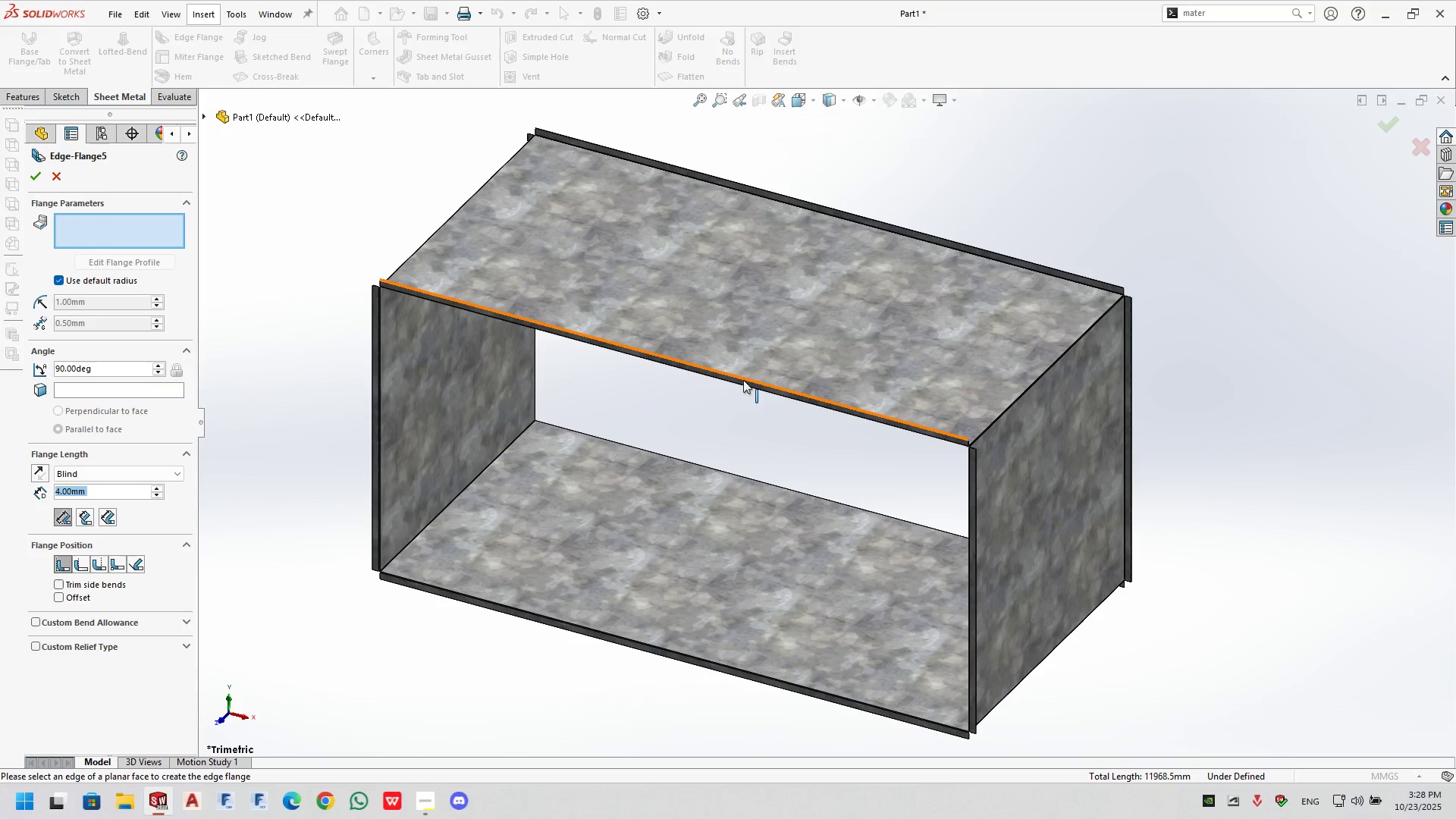 
left_click([746, 379])
 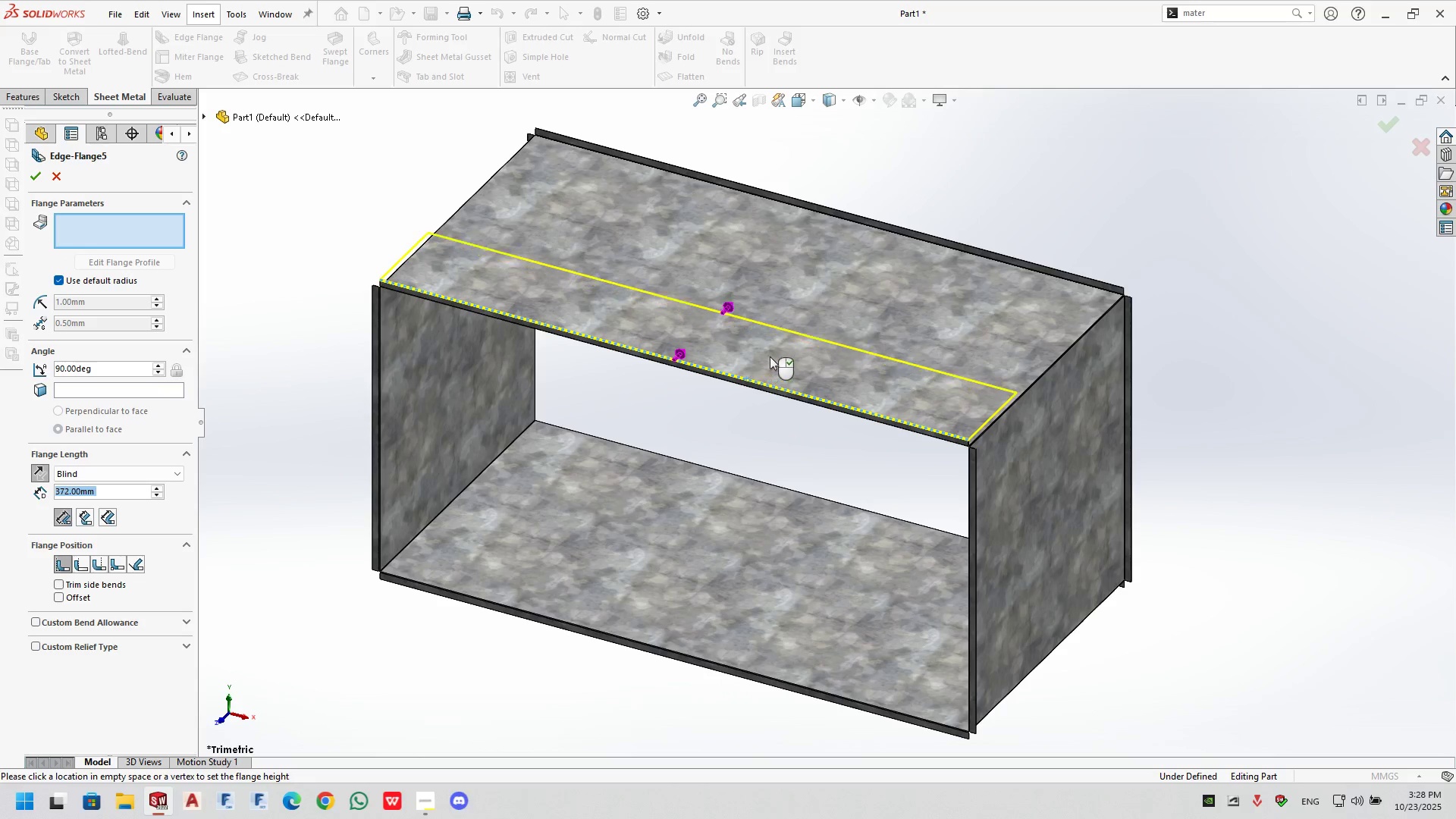 
left_click([770, 356])
 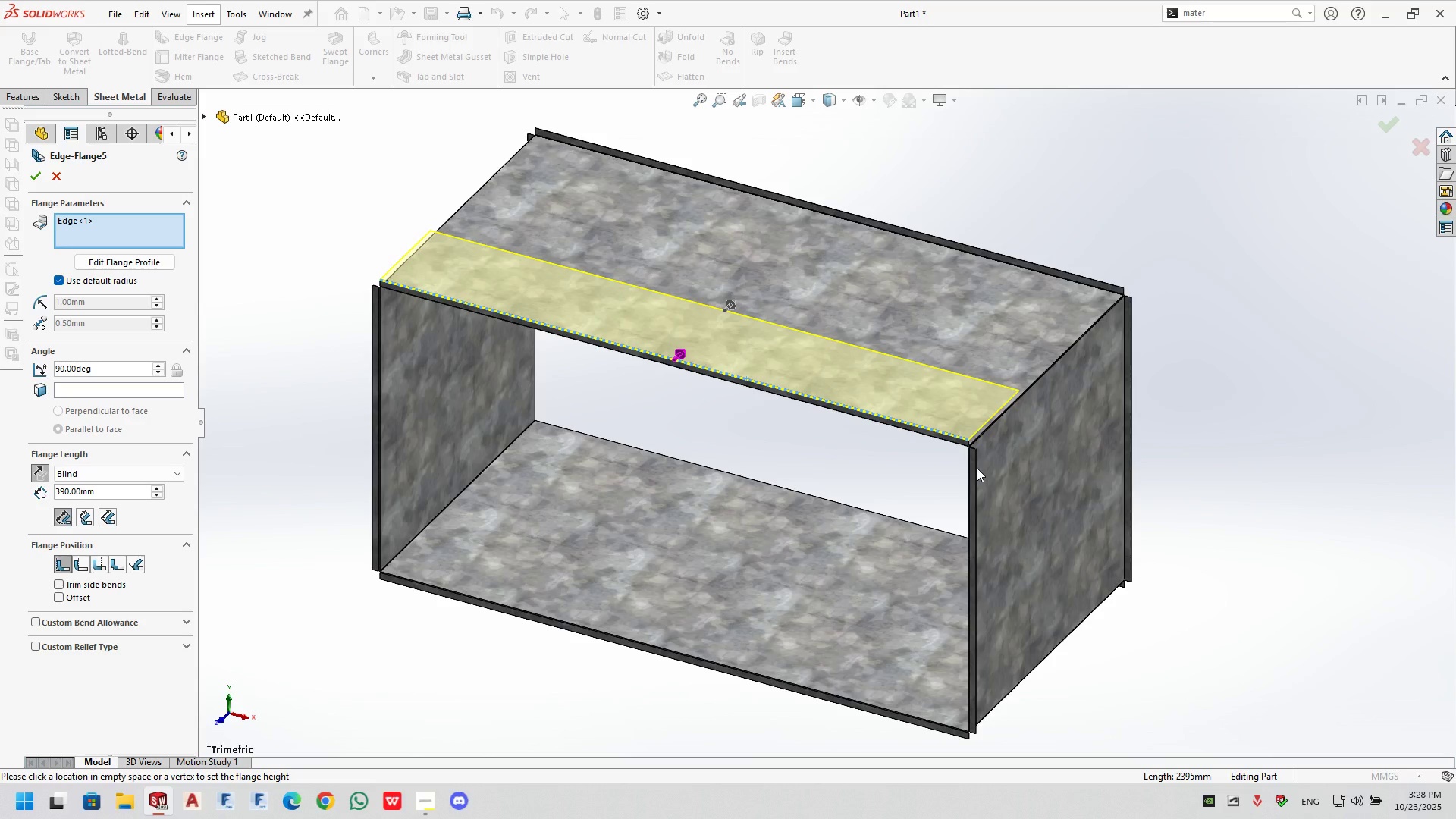 
left_click([974, 466])
 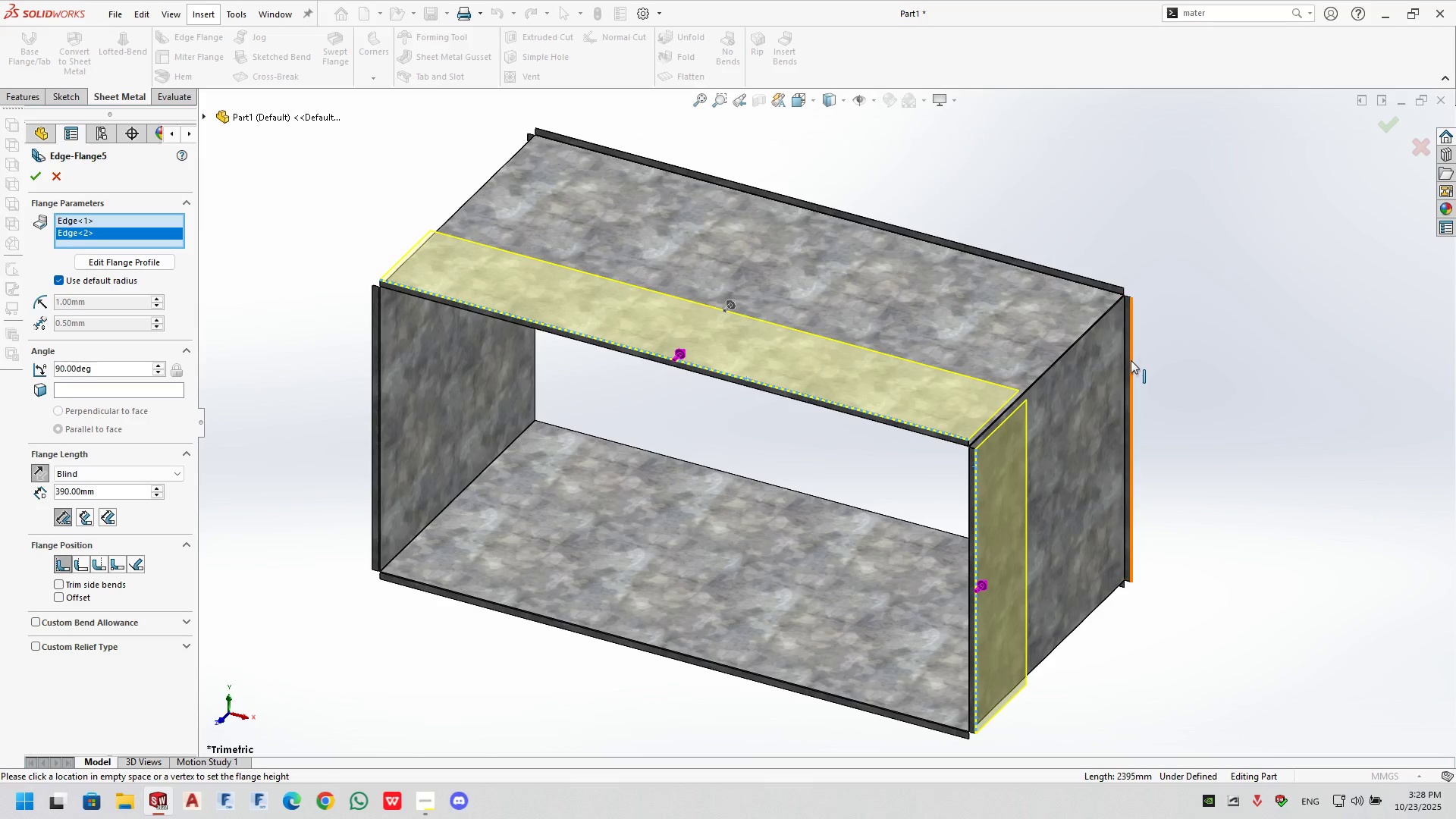 
left_click([1131, 359])
 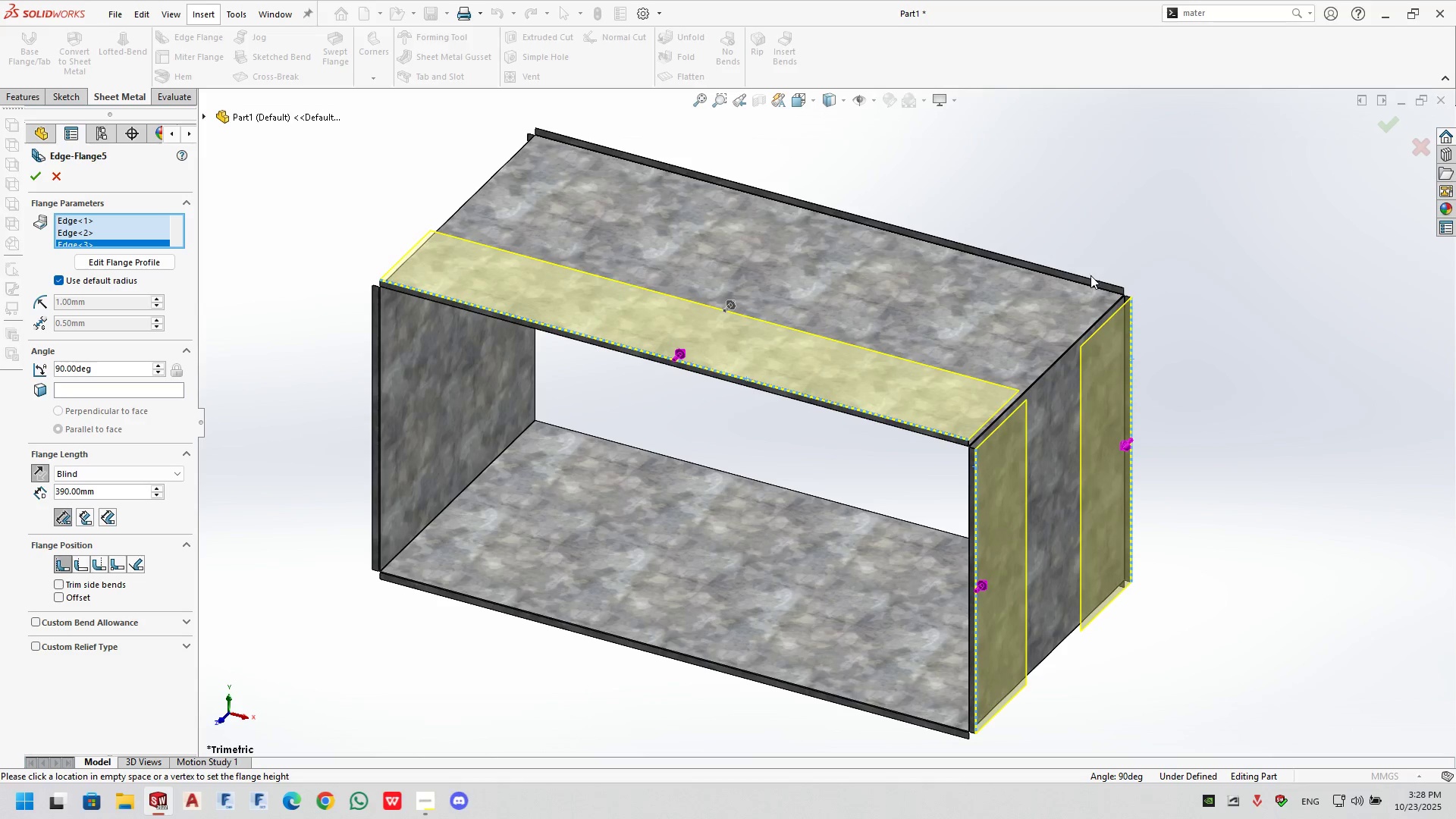 
left_click([1090, 276])
 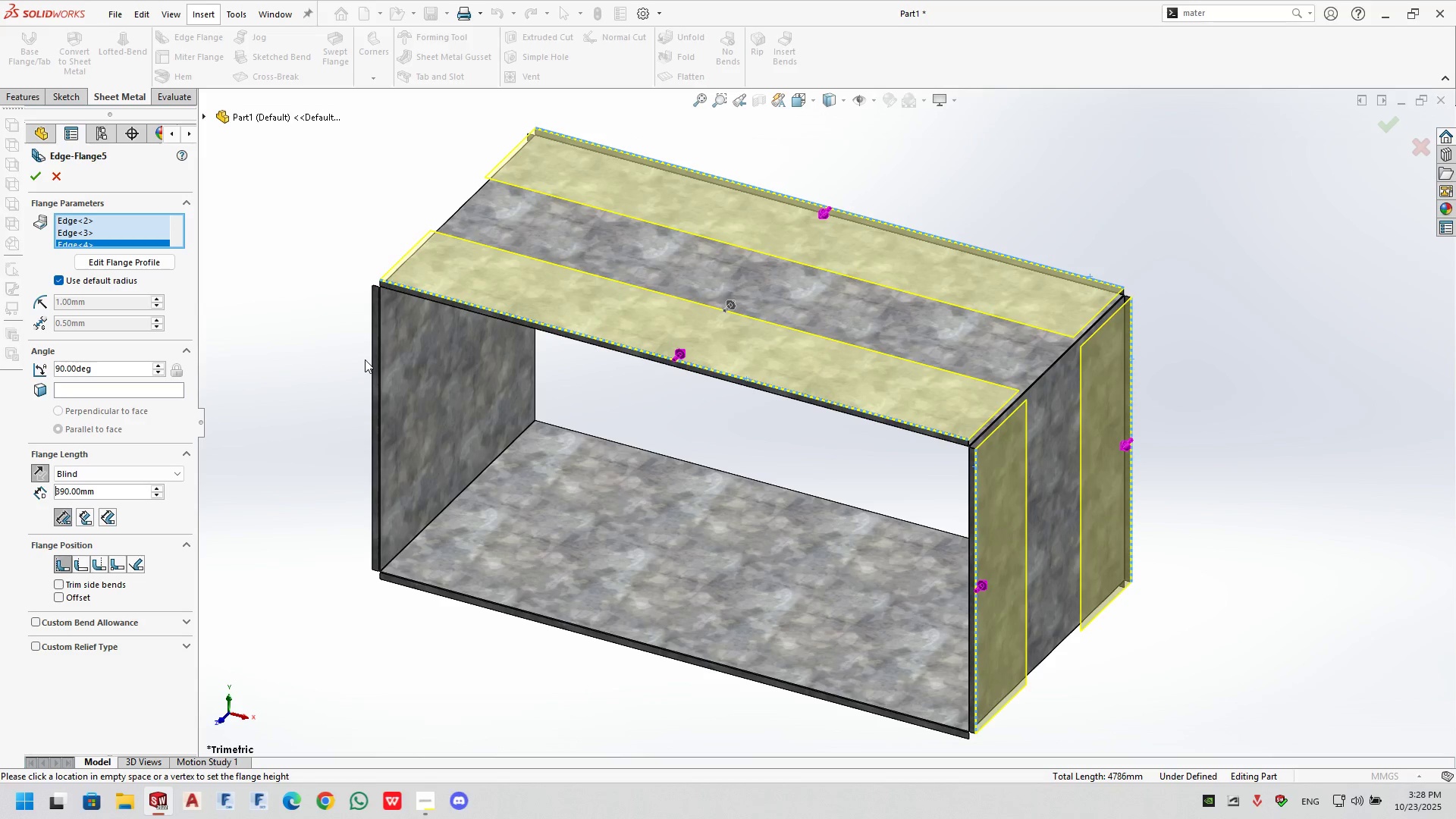 
left_click([372, 360])
 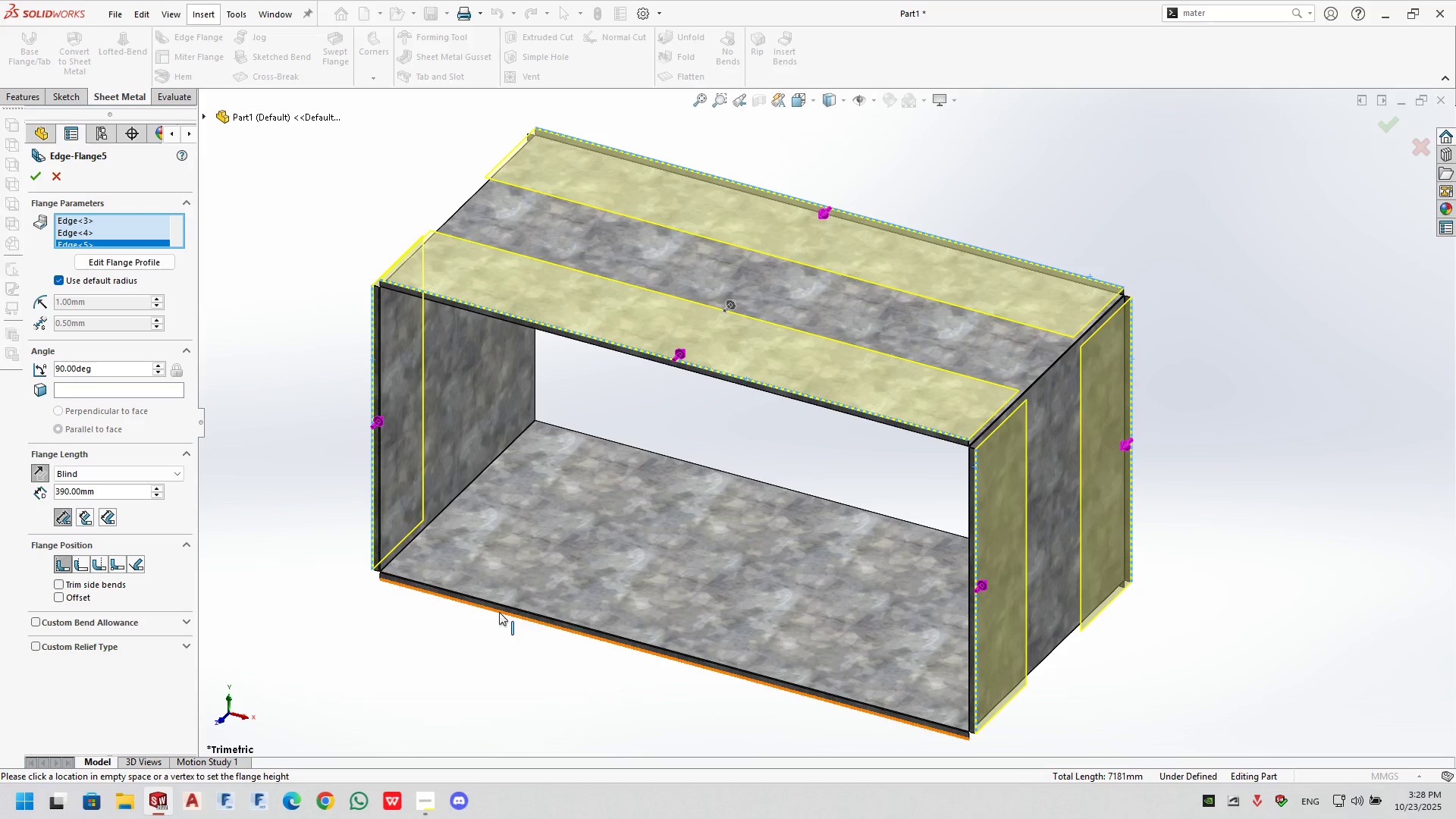 
left_click([499, 612])
 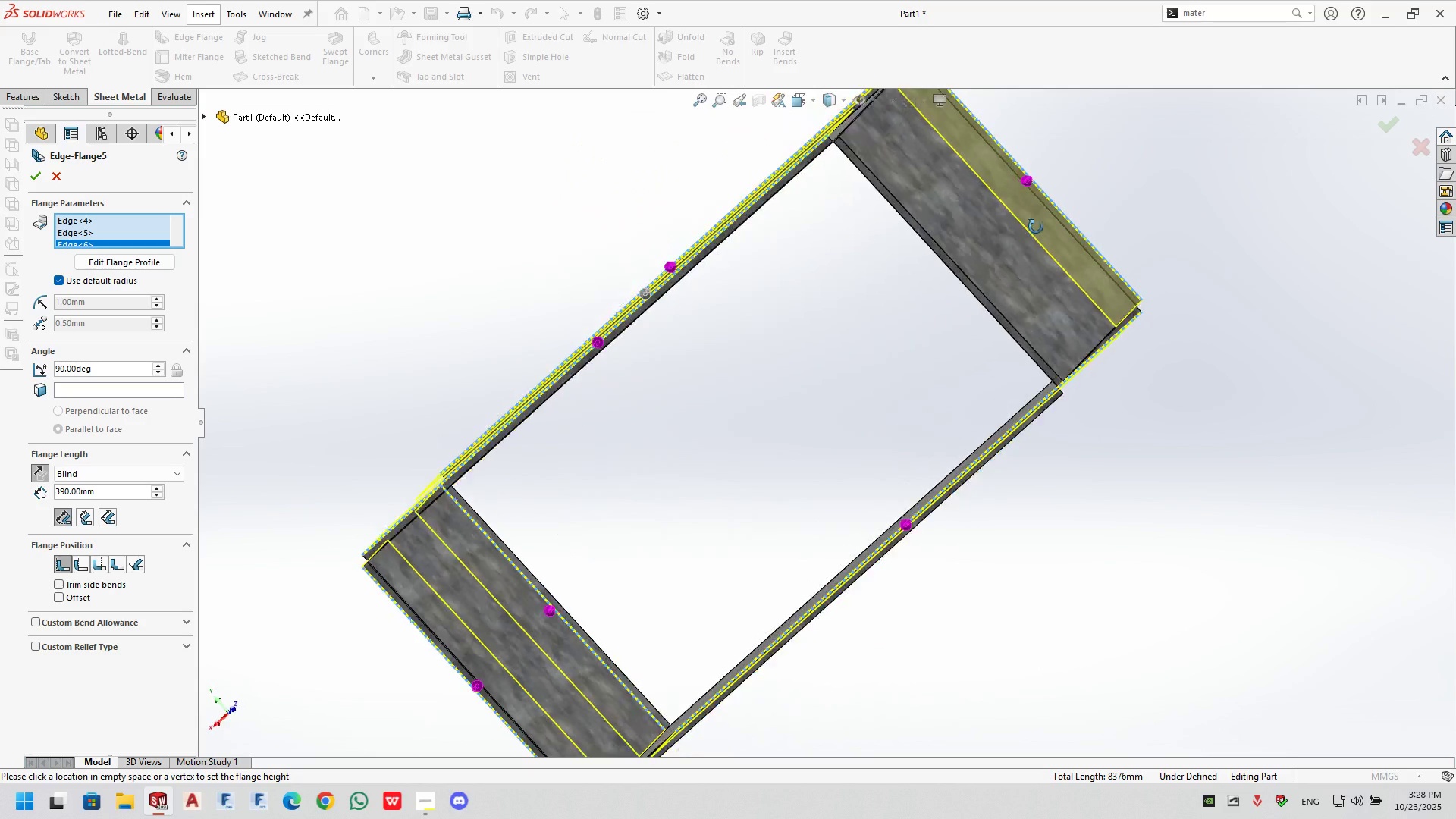 
wait(5.64)
 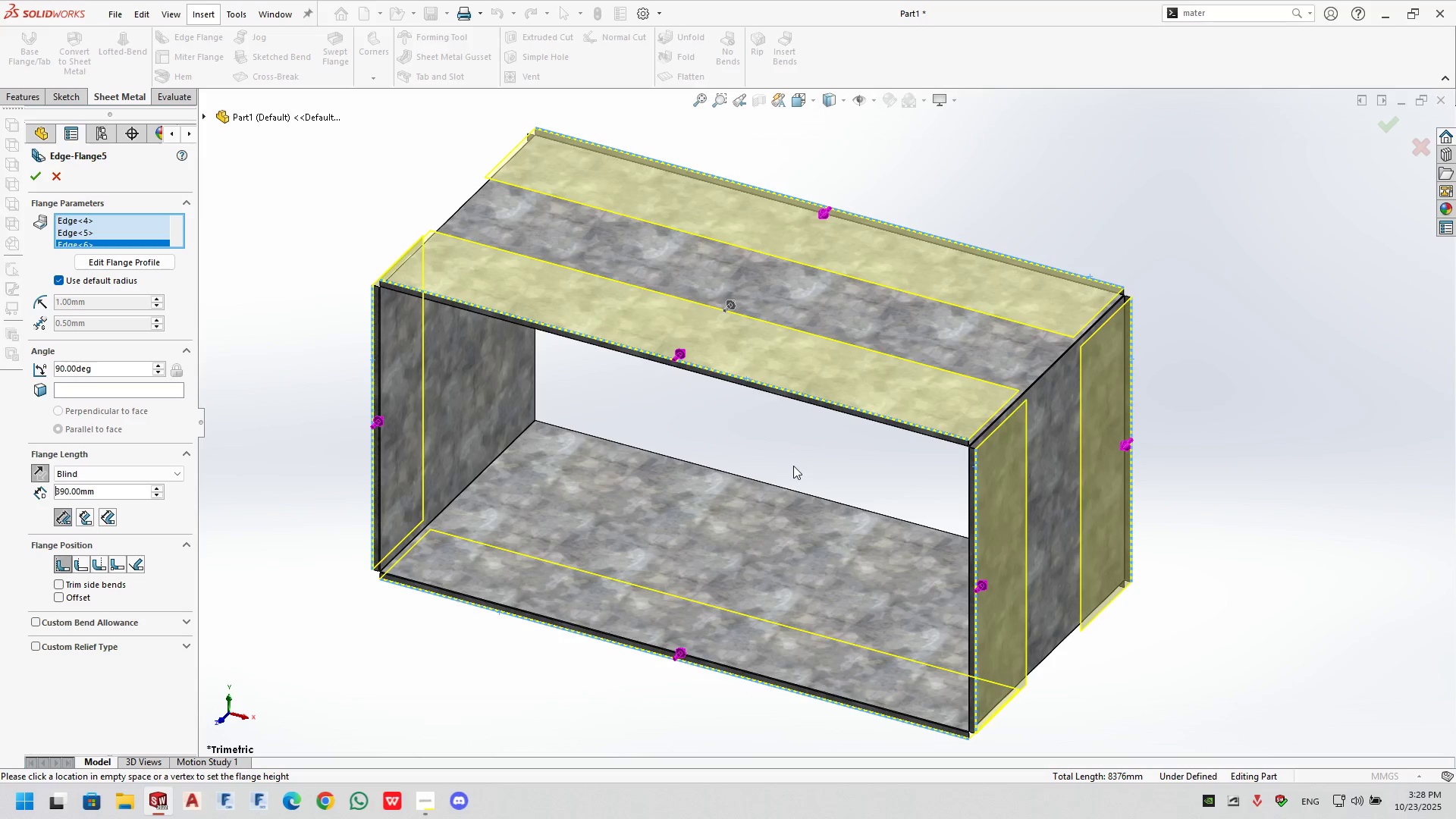 
left_click([1009, 253])
 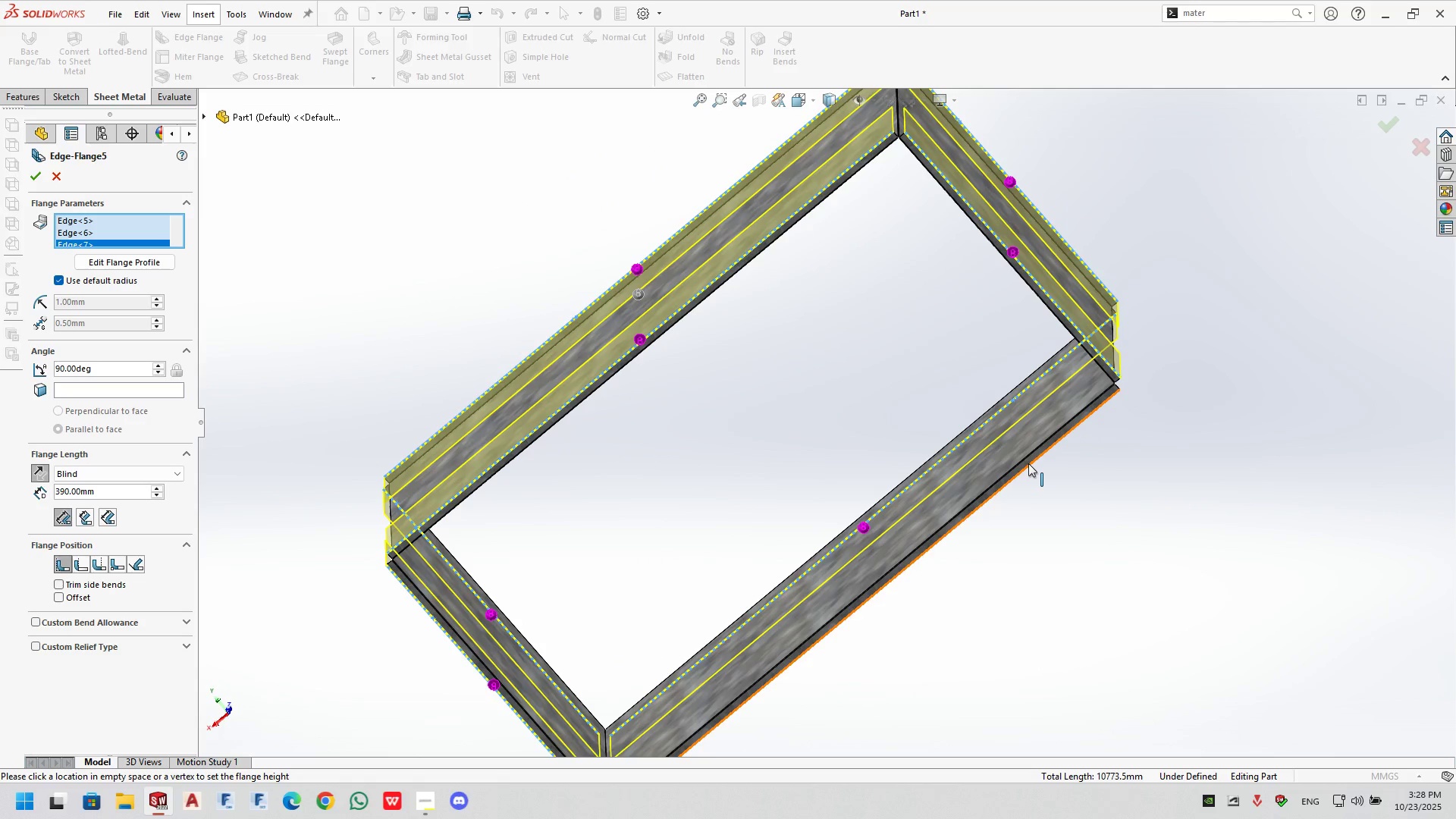 
left_click([1028, 463])
 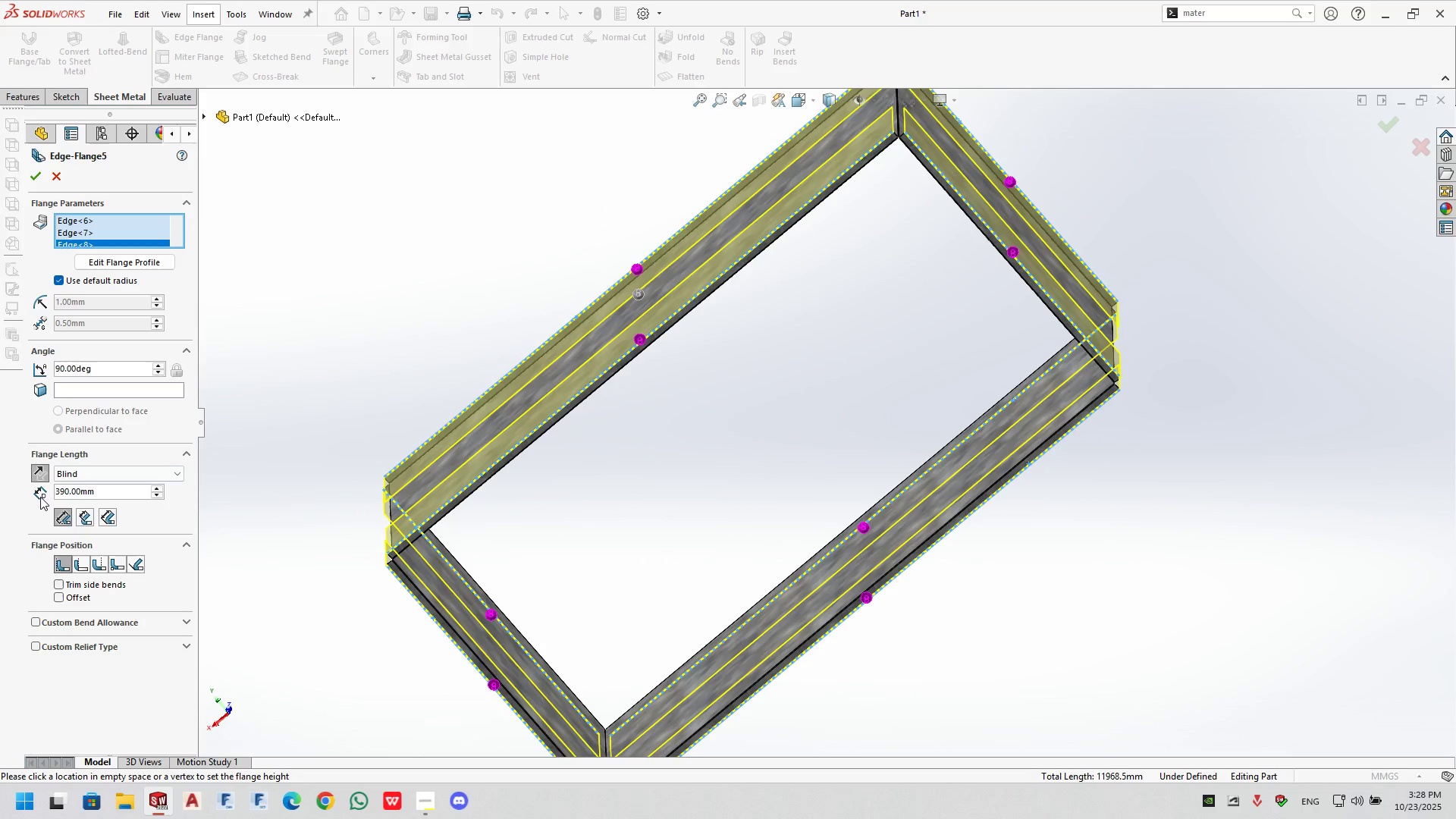 
double_click([62, 494])
 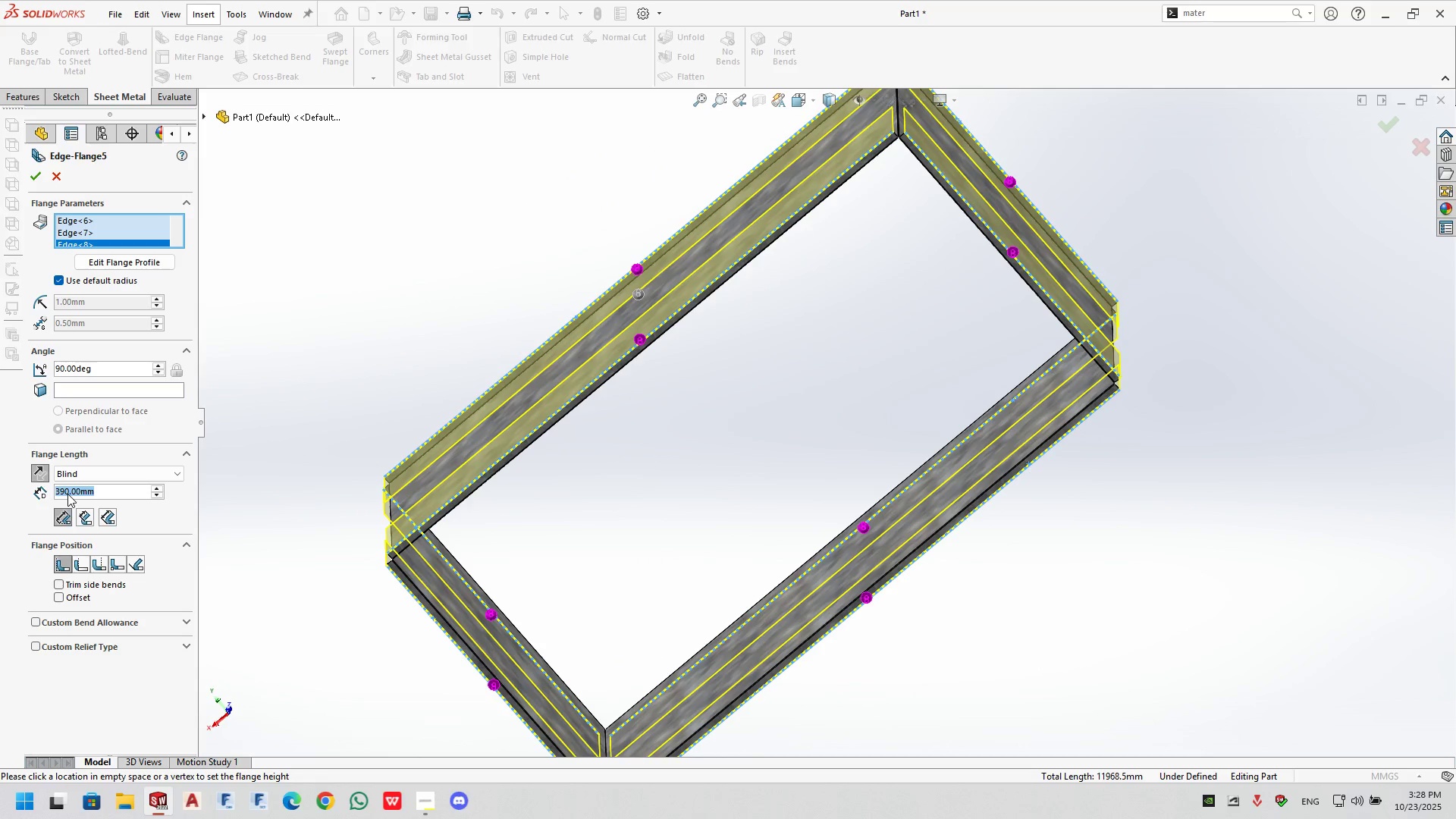 
key(Numpad1)
 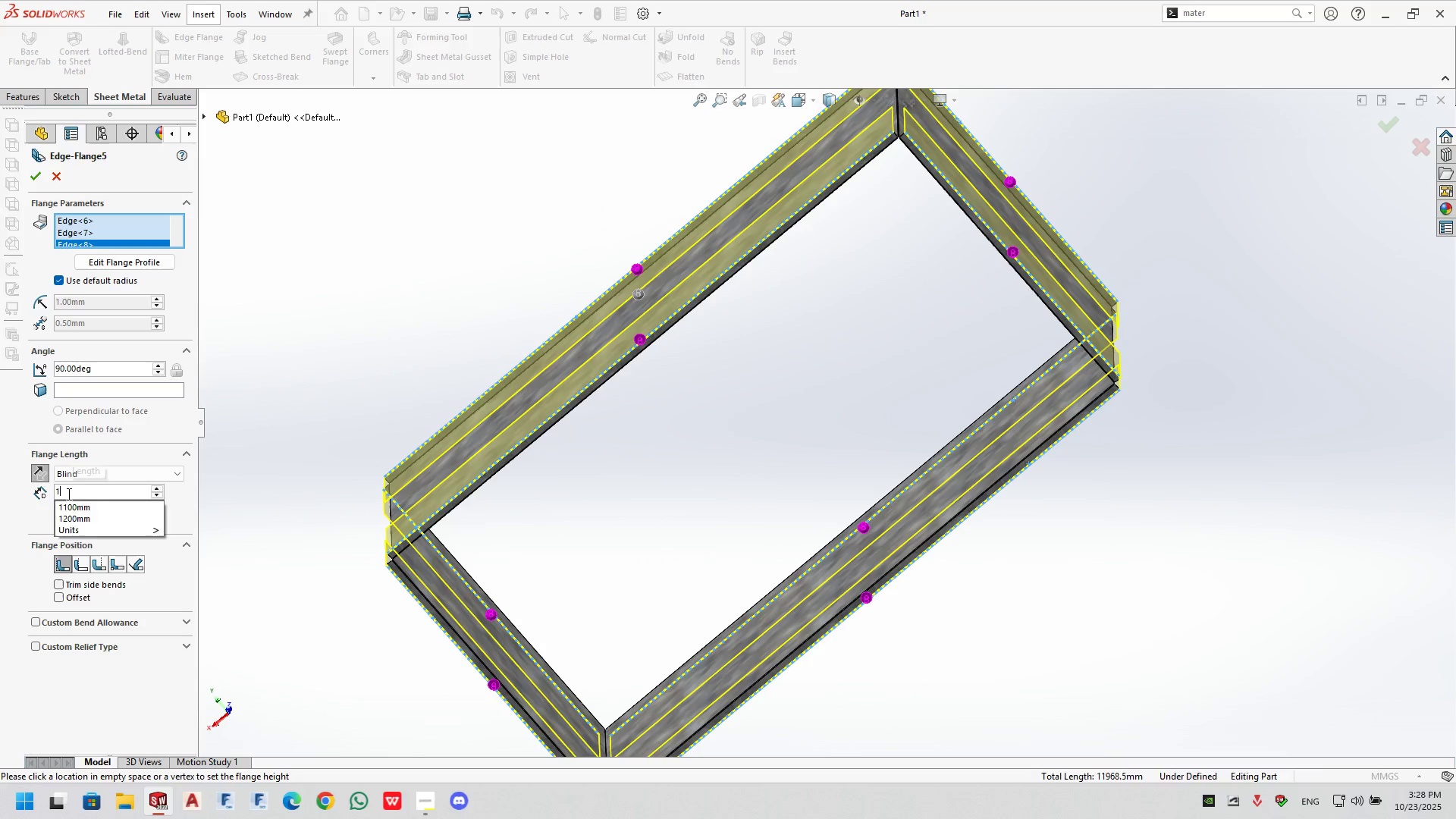 
key(Numpad0)
 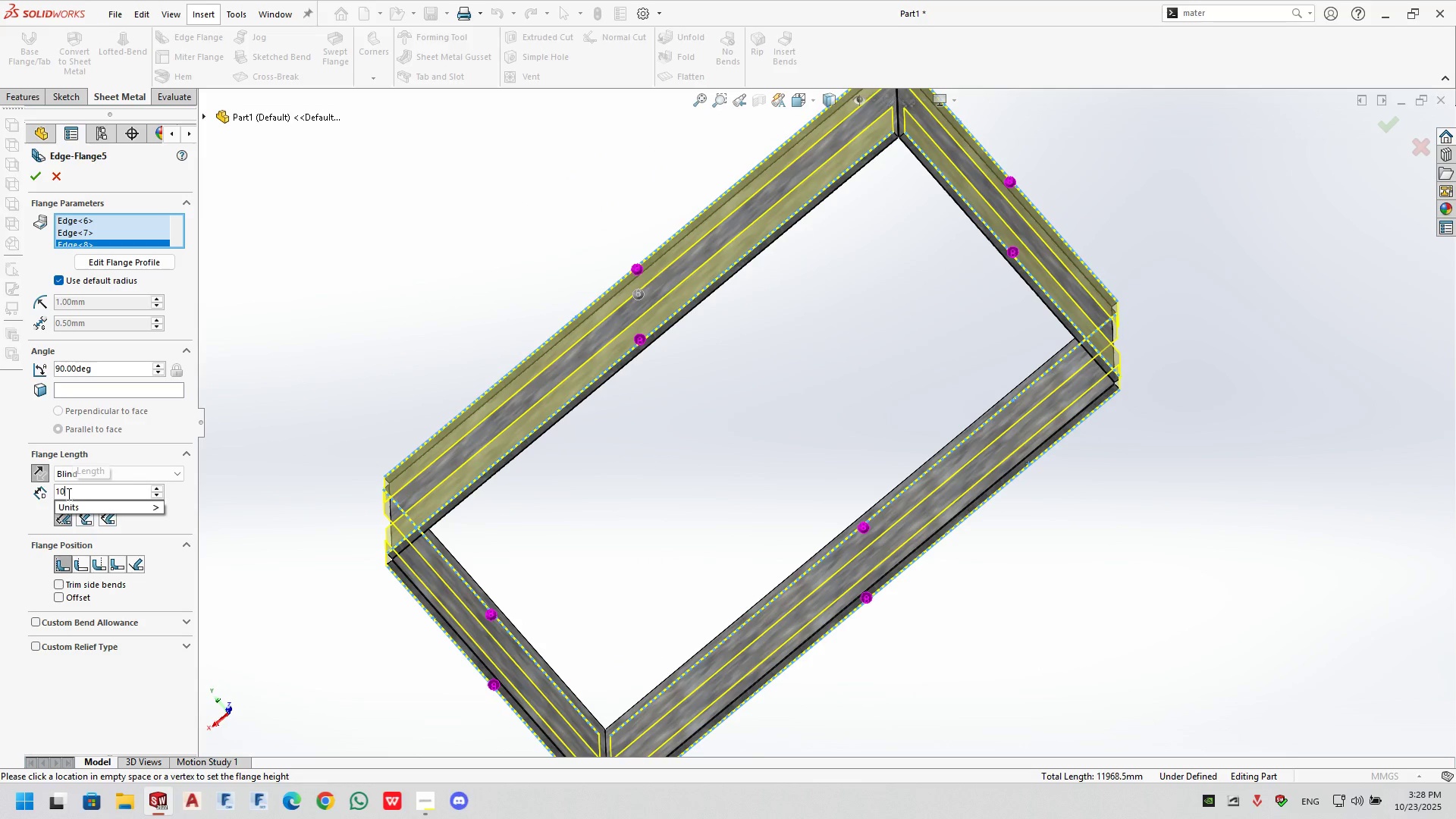 
key(NumpadEnter)
 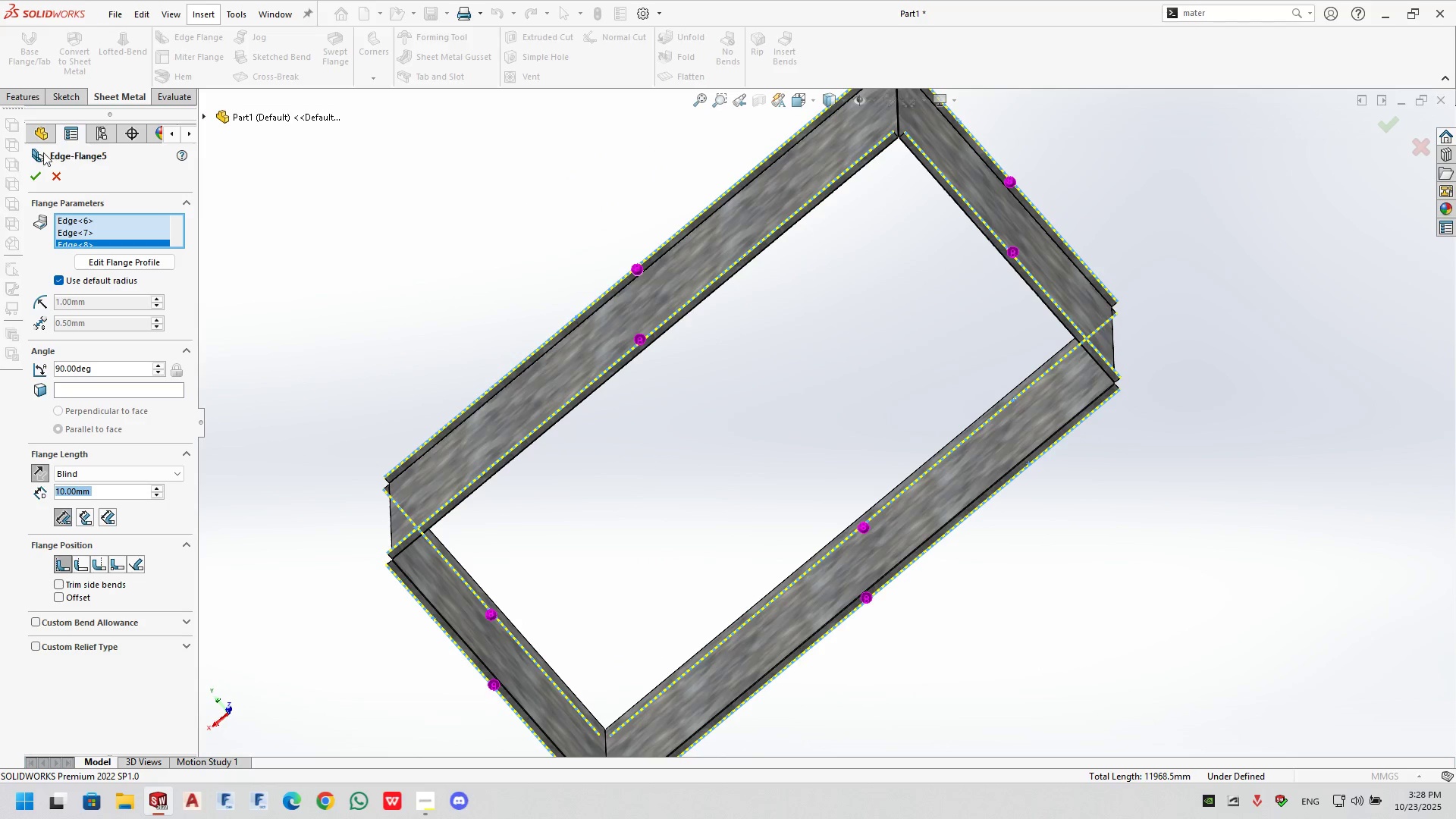 
left_click([44, 168])
 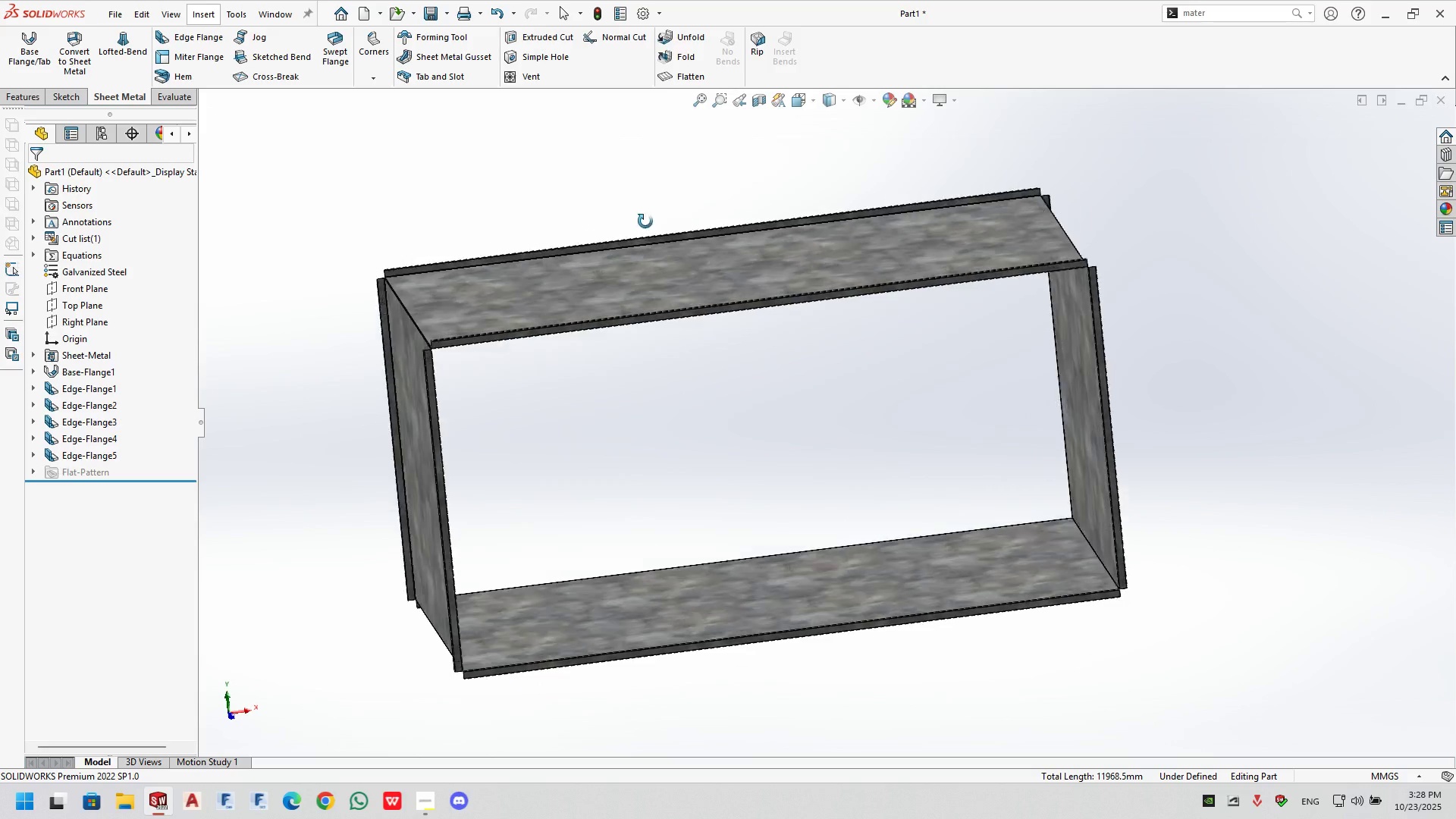 
scroll: coordinate [816, 436], scroll_direction: up, amount: 2.0
 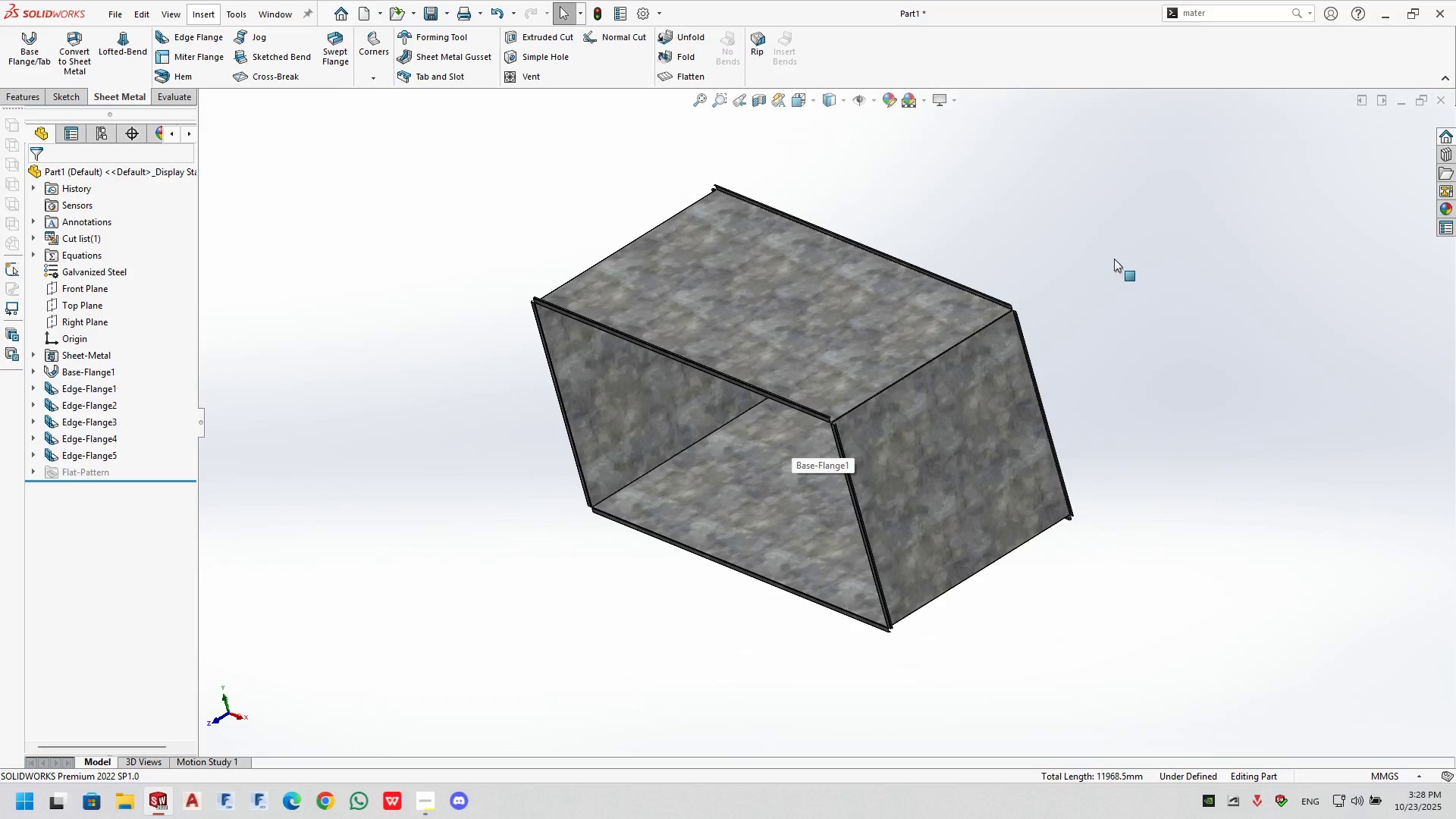 
left_click([1114, 258])
 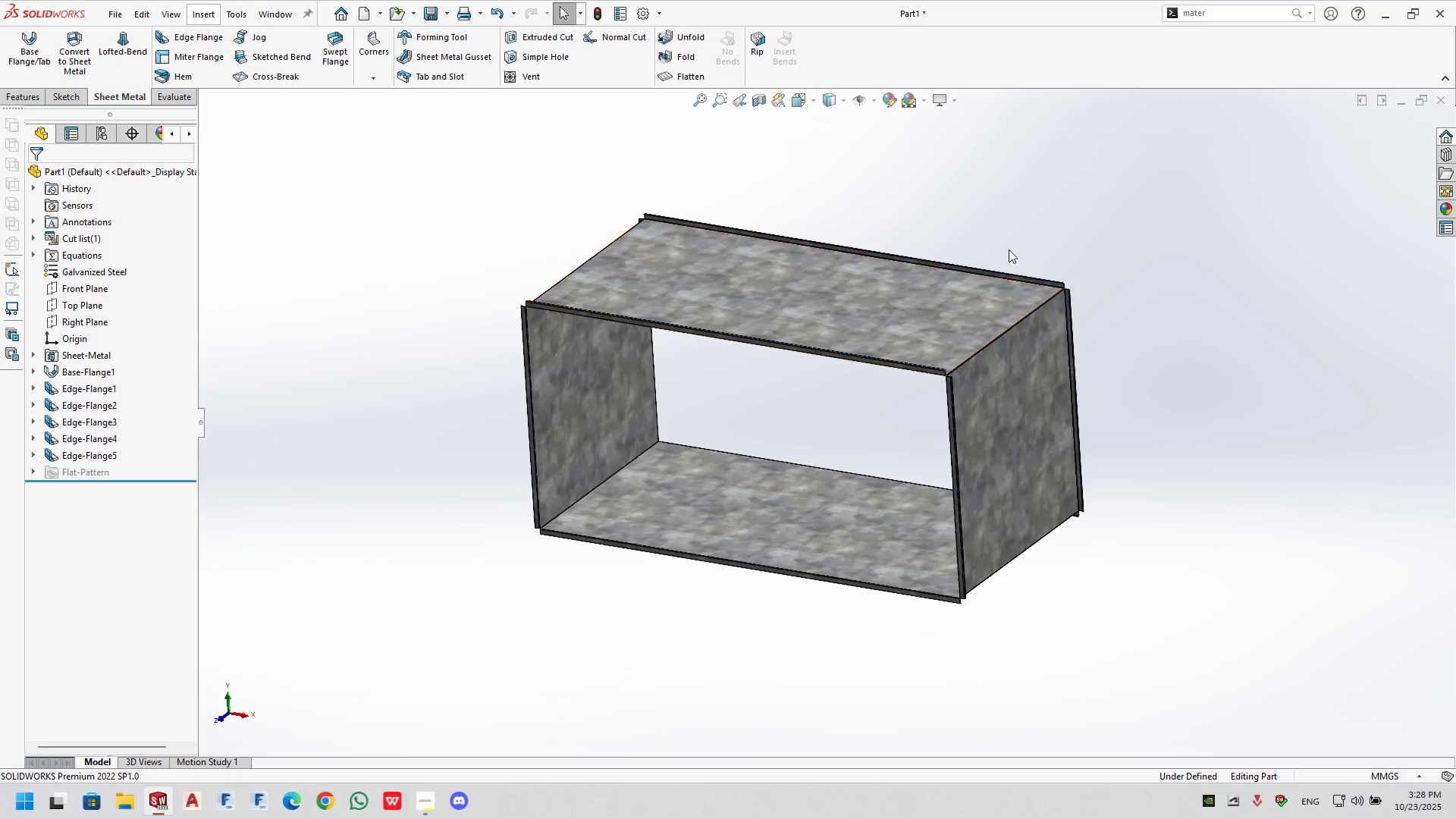 
scroll: coordinate [531, 632], scroll_direction: down, amount: 2.0
 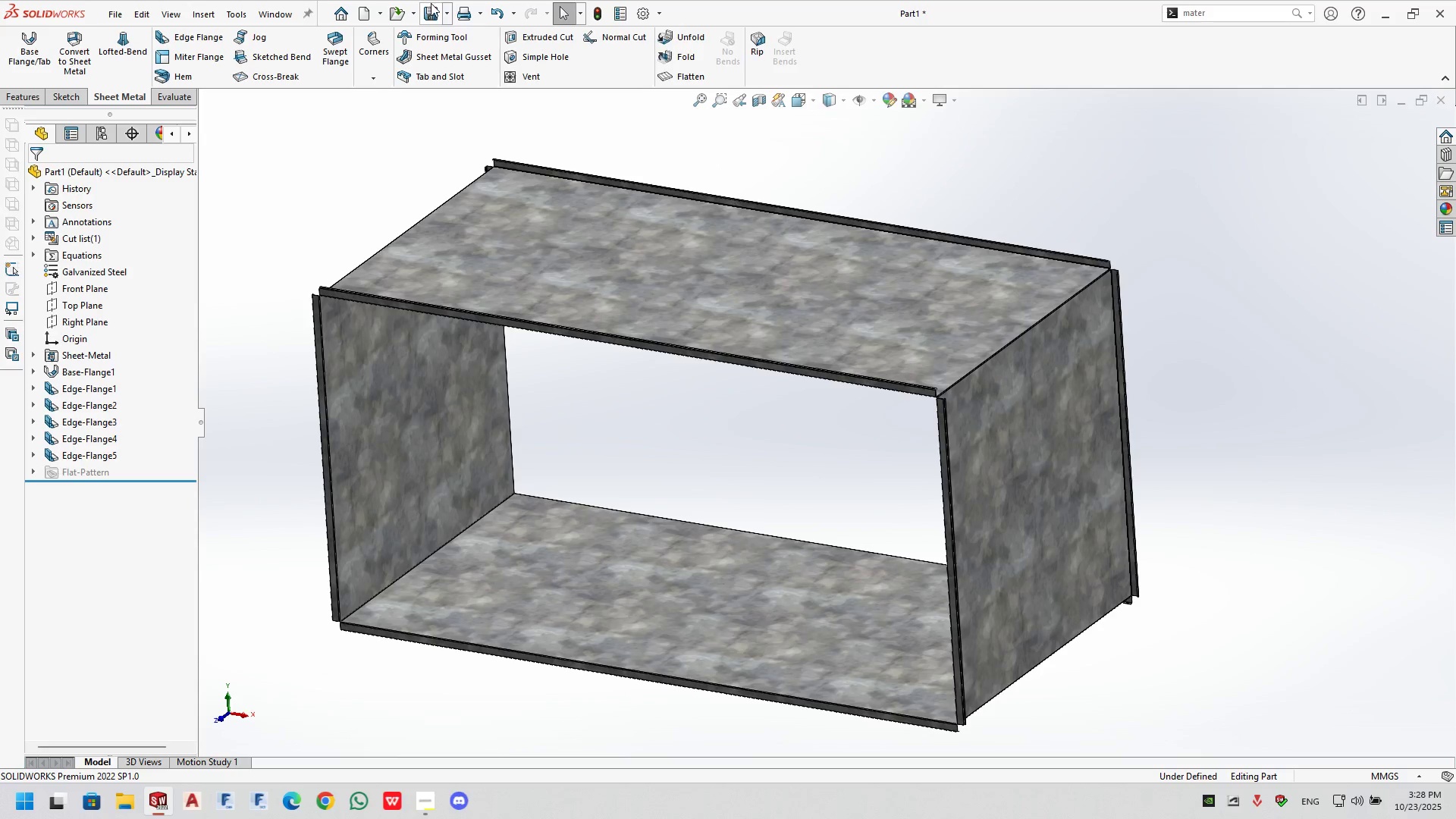 
left_click([450, 14])
 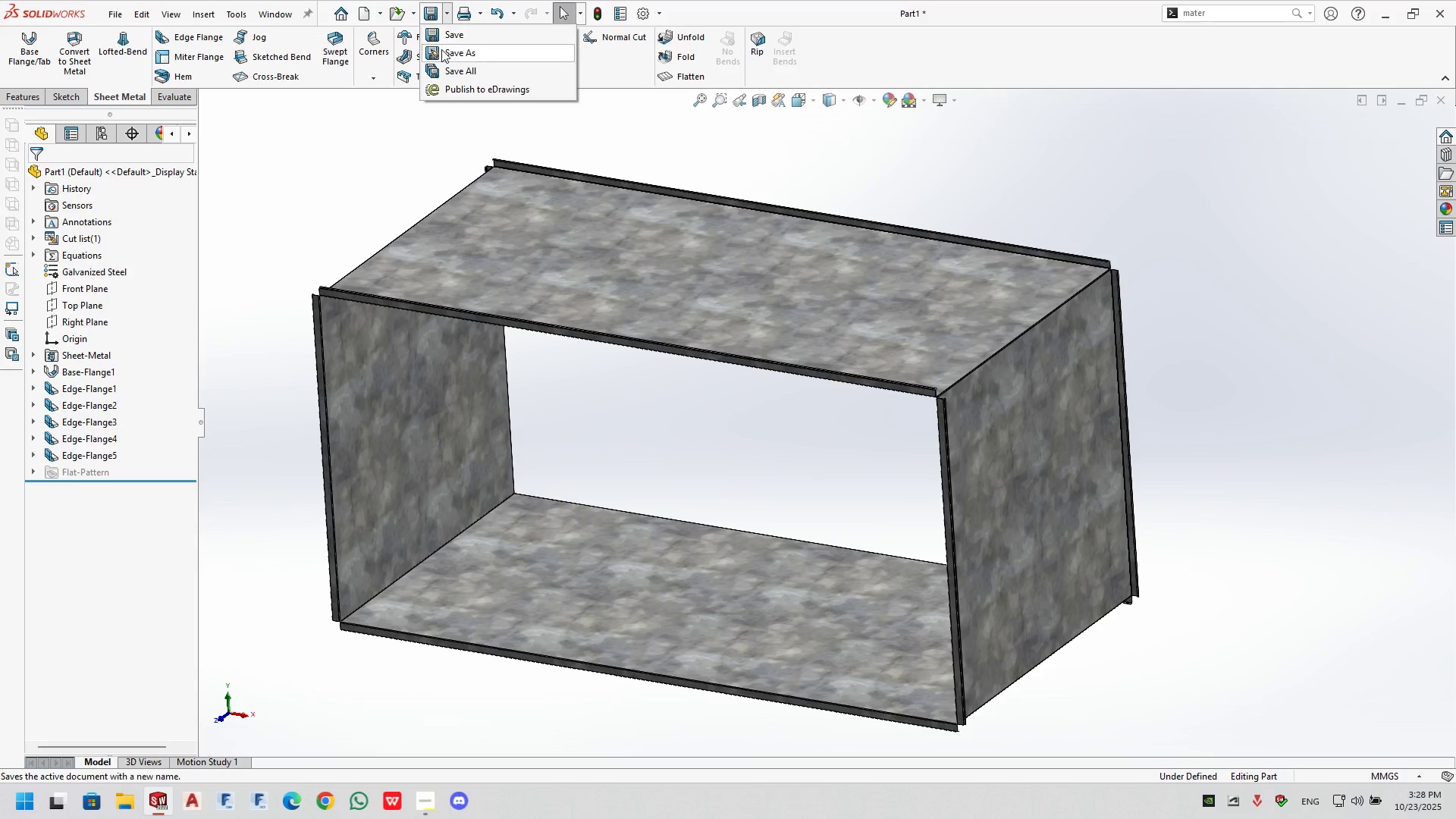 
left_click([441, 49])
 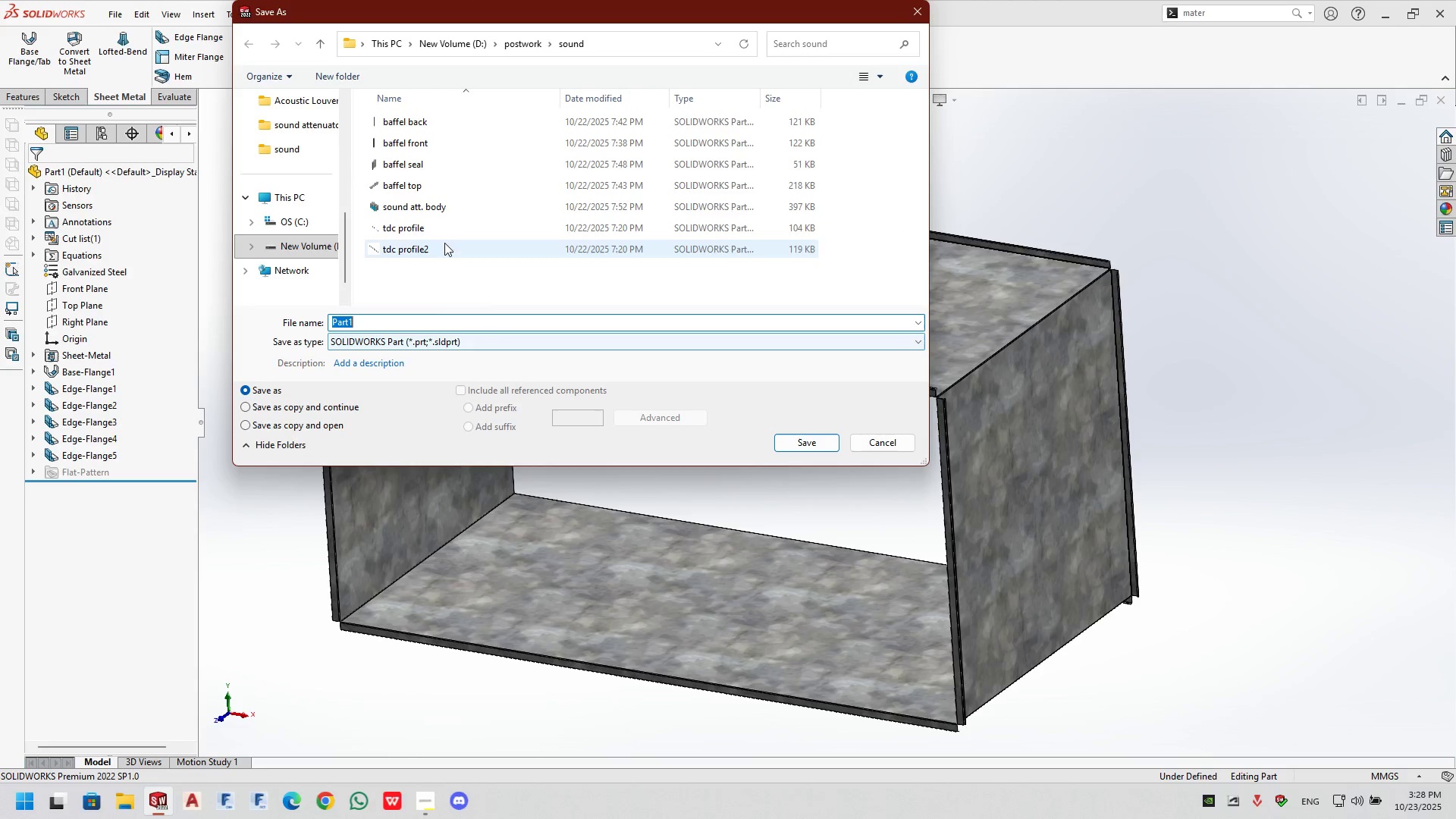 
left_click([526, 49])
 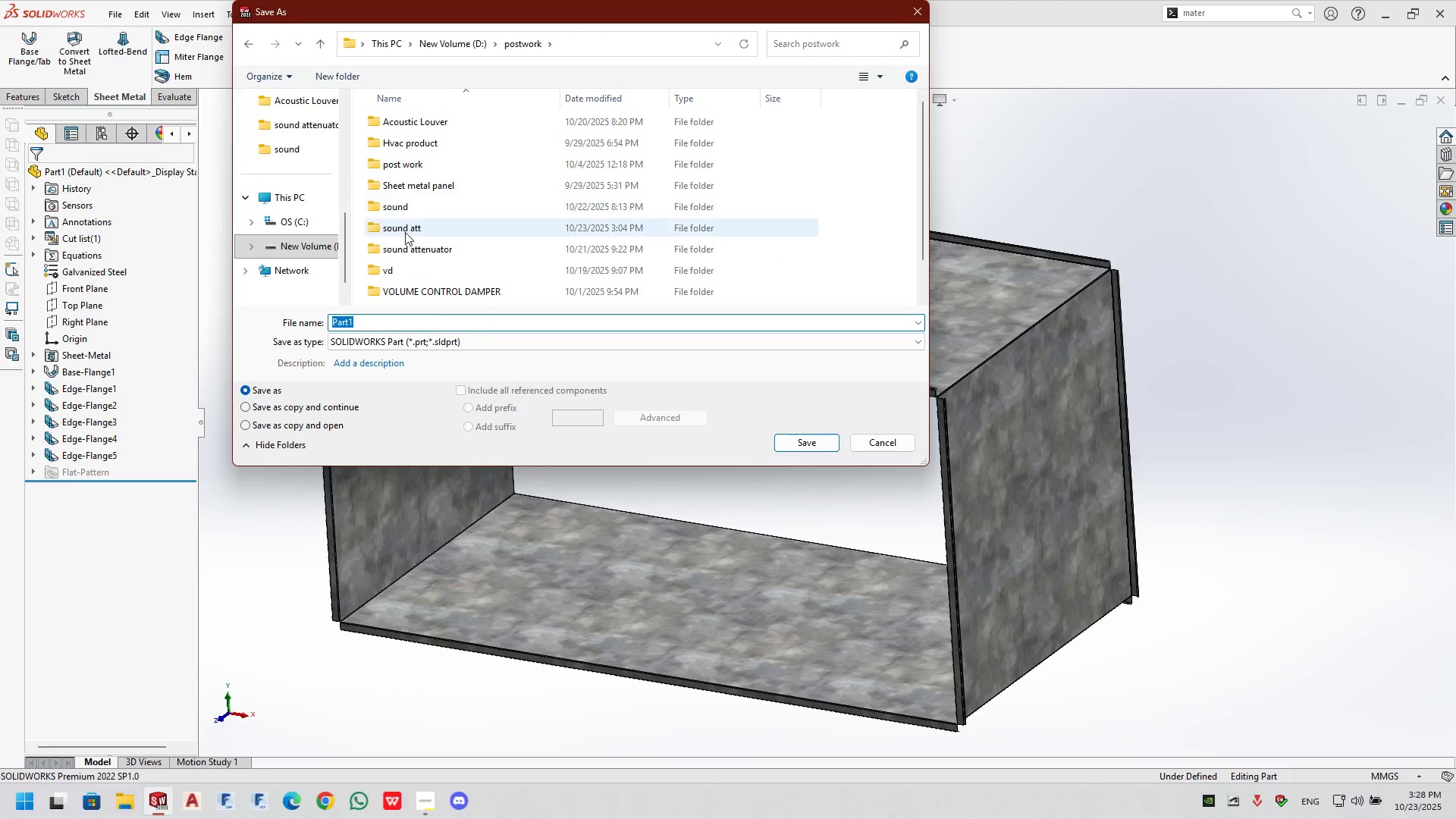 
double_click([405, 233])
 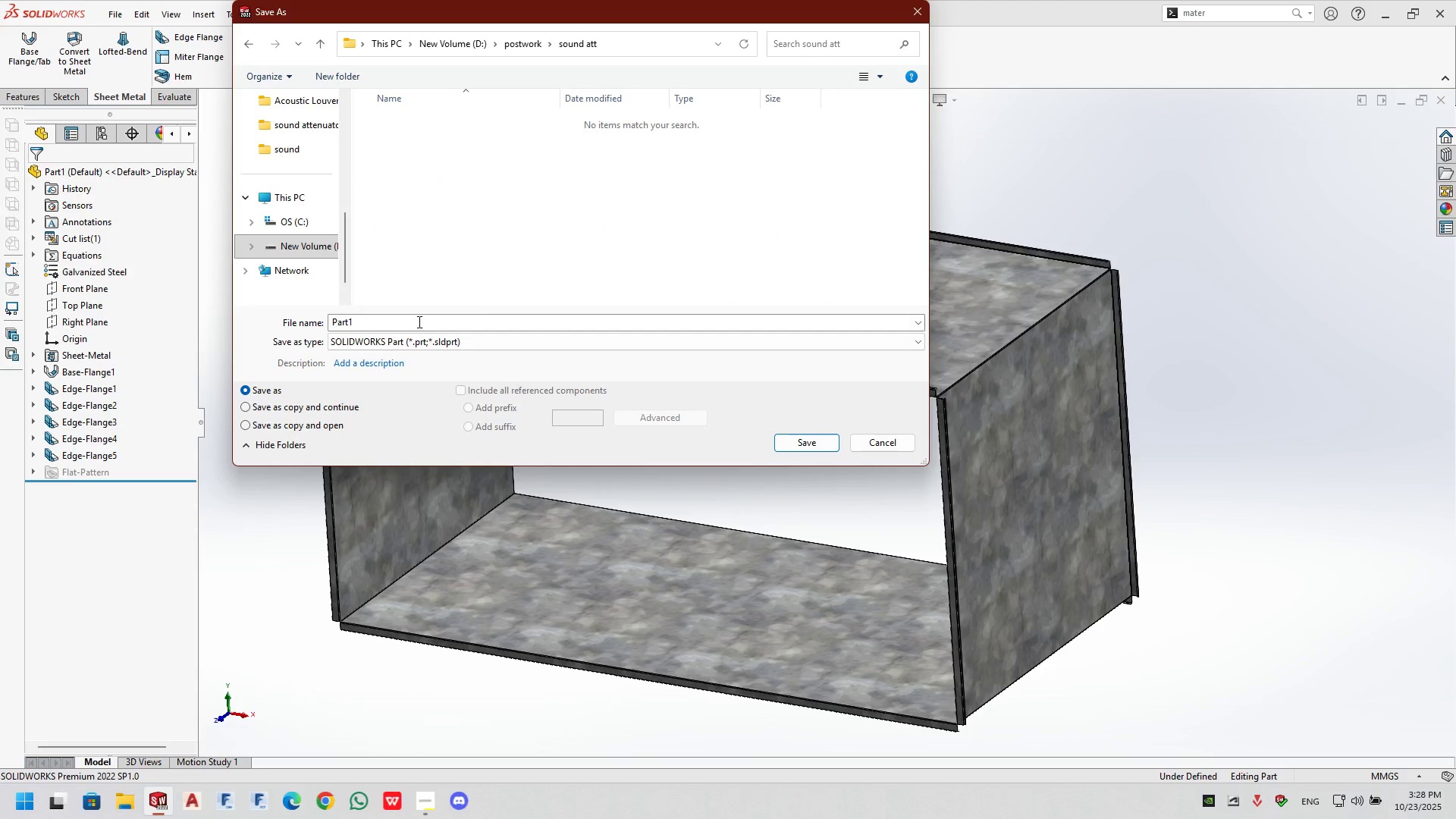 
left_click([418, 317])
 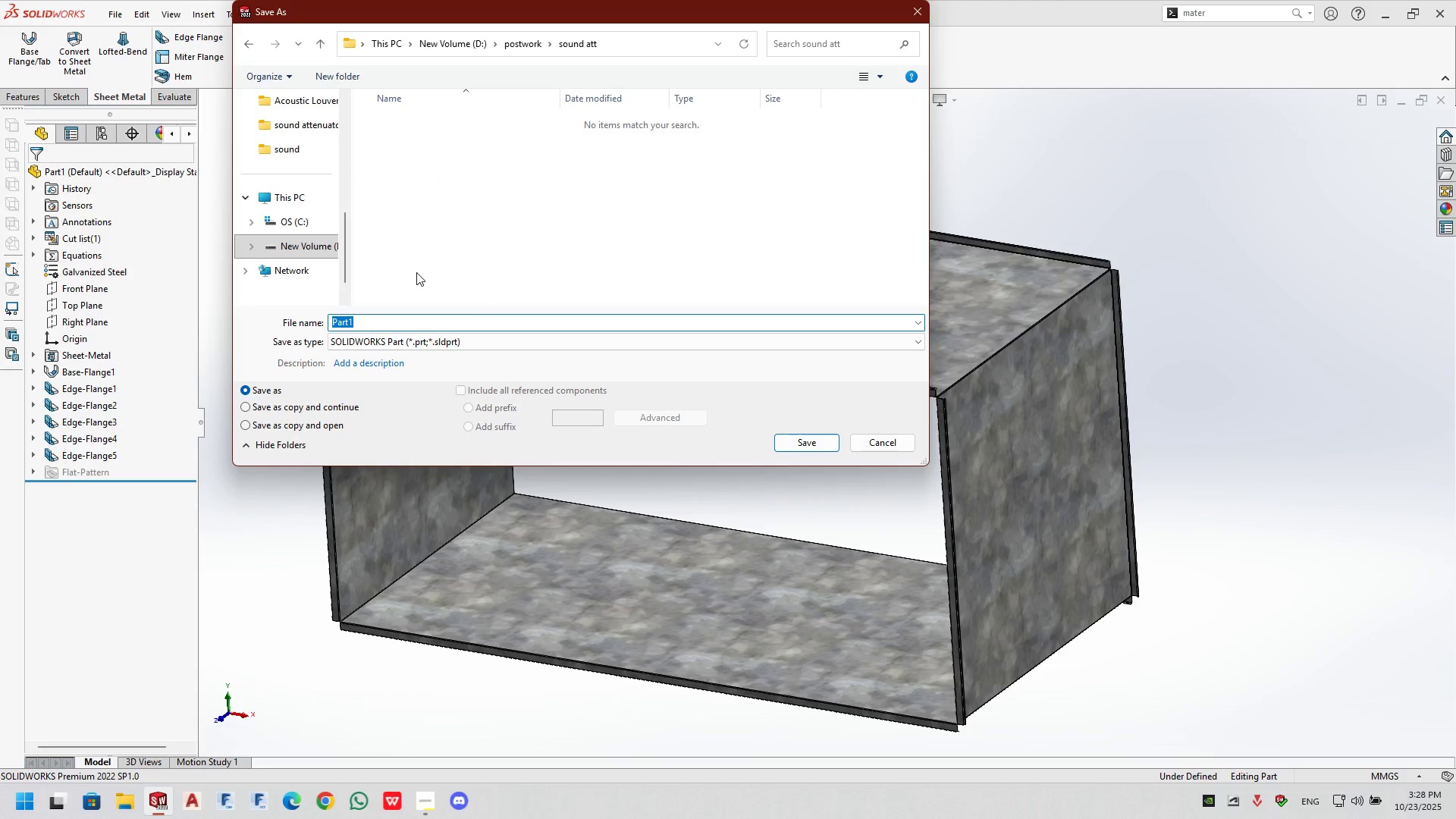 
type(soud )
key(Backspace)
key(Backspace)
type(nd att. boy)
key(Backspace)
type(dy)
 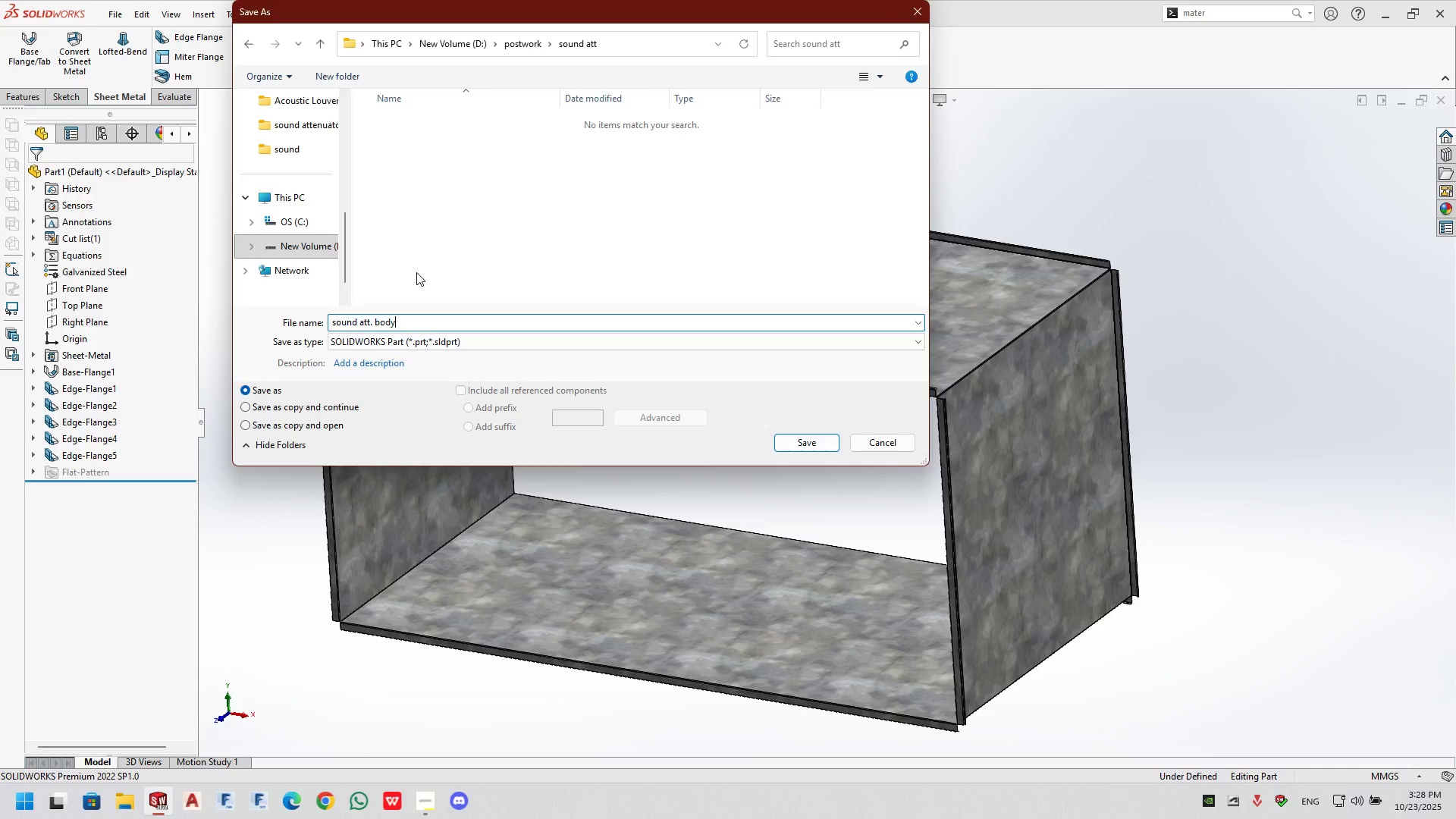 
key(Enter)
 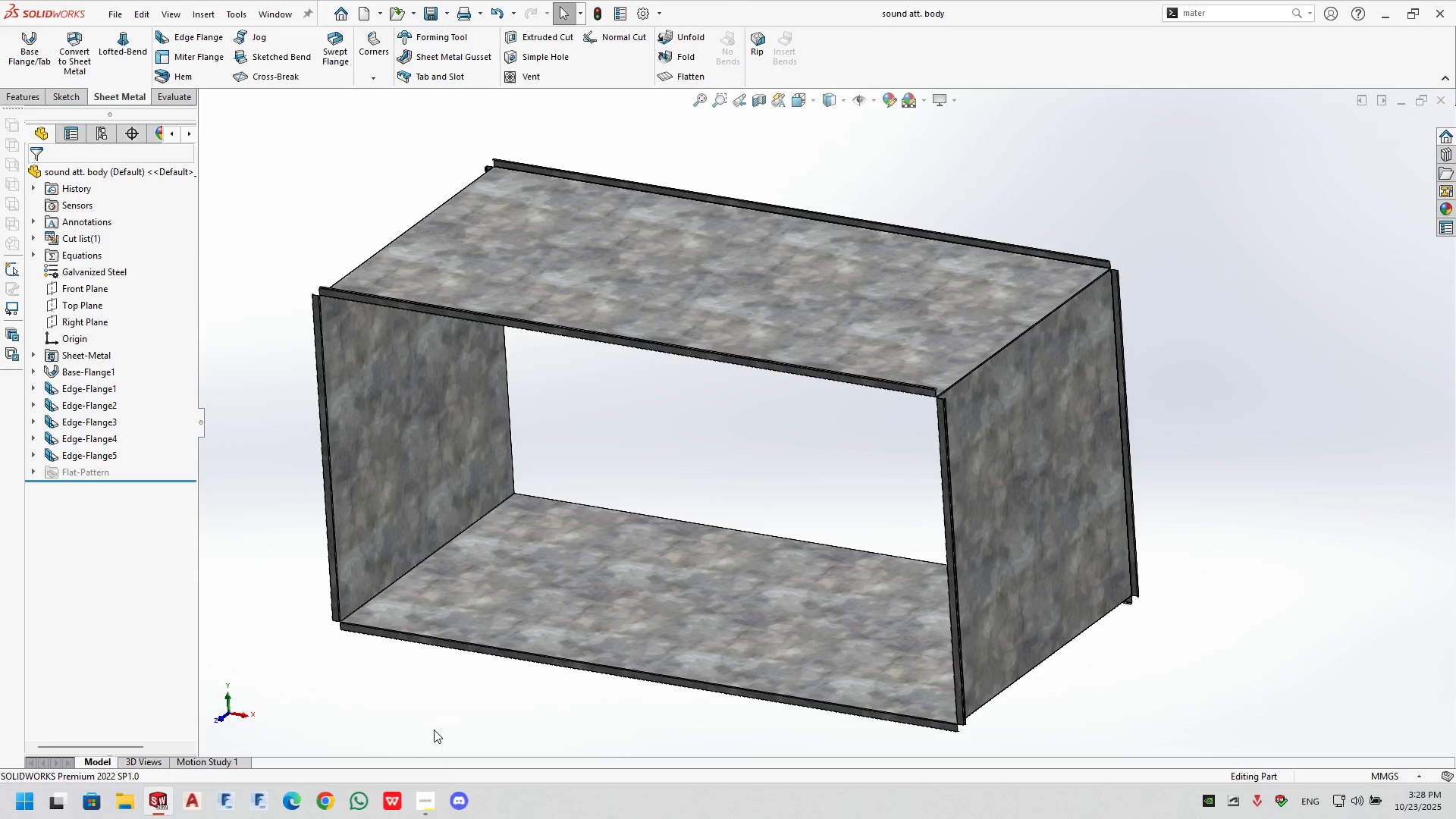 
left_click([426, 802])